 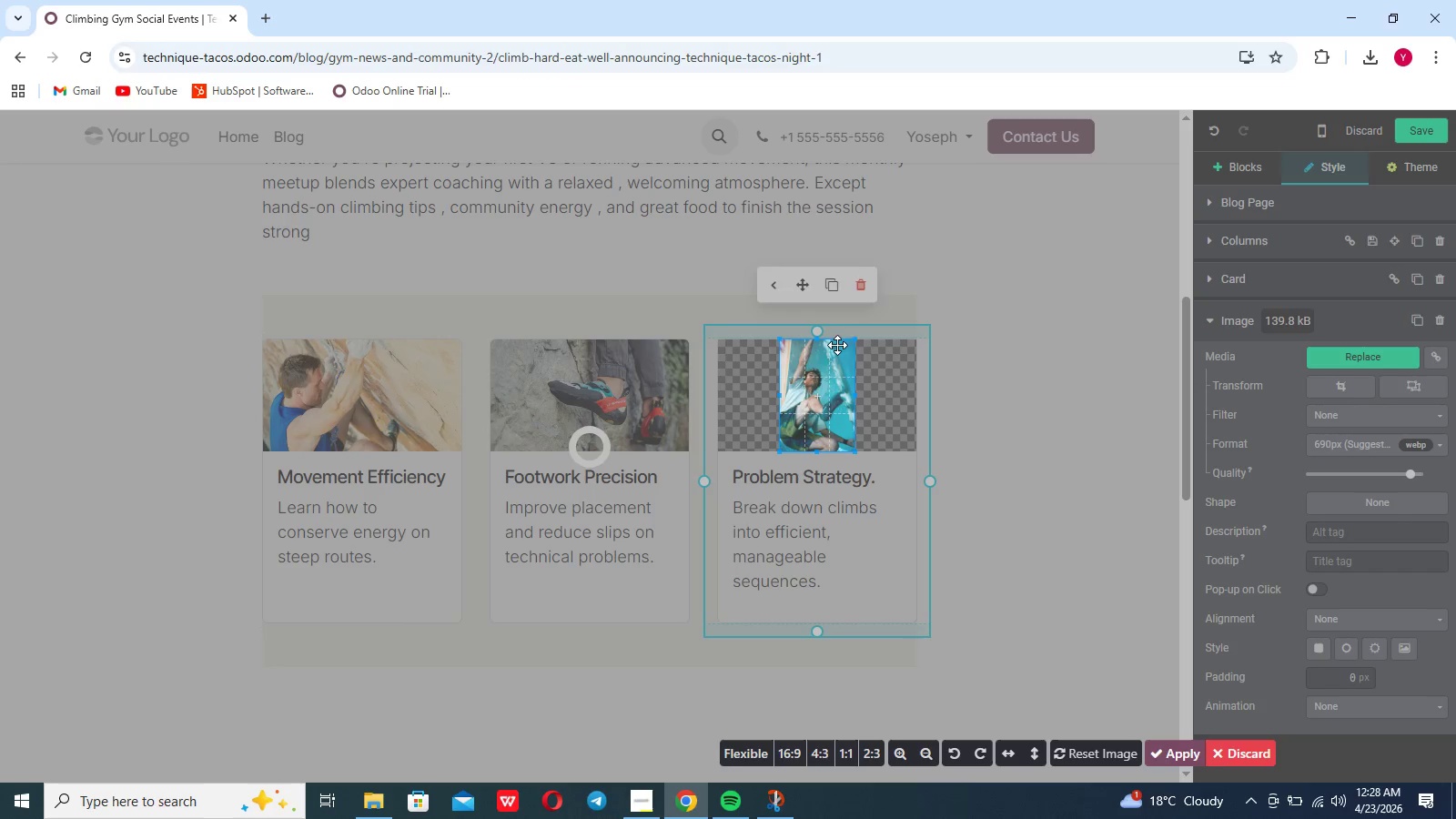 
left_click_drag(start_coordinate=[854, 341], to_coordinate=[849, 347])
 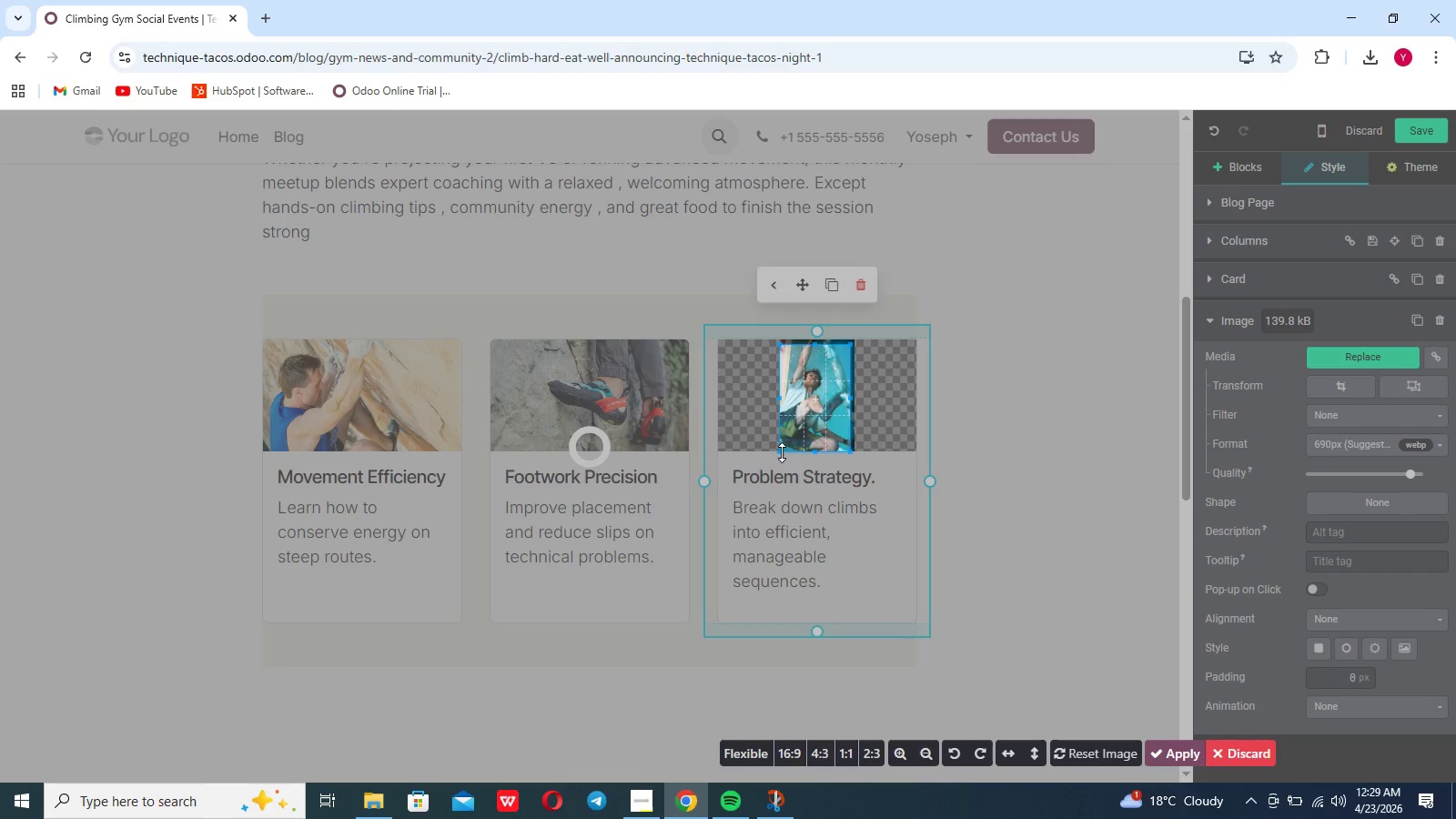 
left_click_drag(start_coordinate=[779, 452], to_coordinate=[773, 430])
 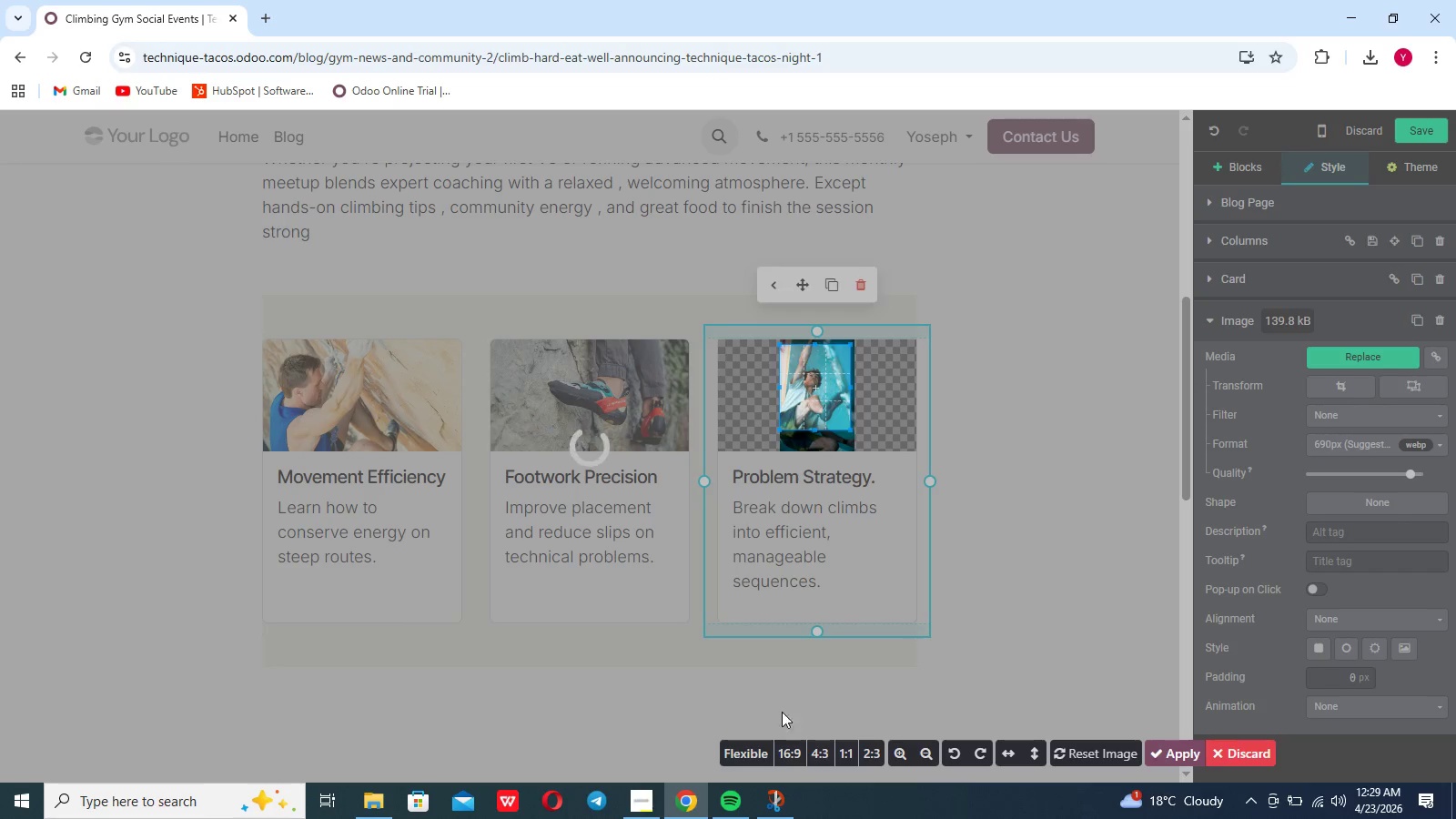 
left_click([794, 690])
 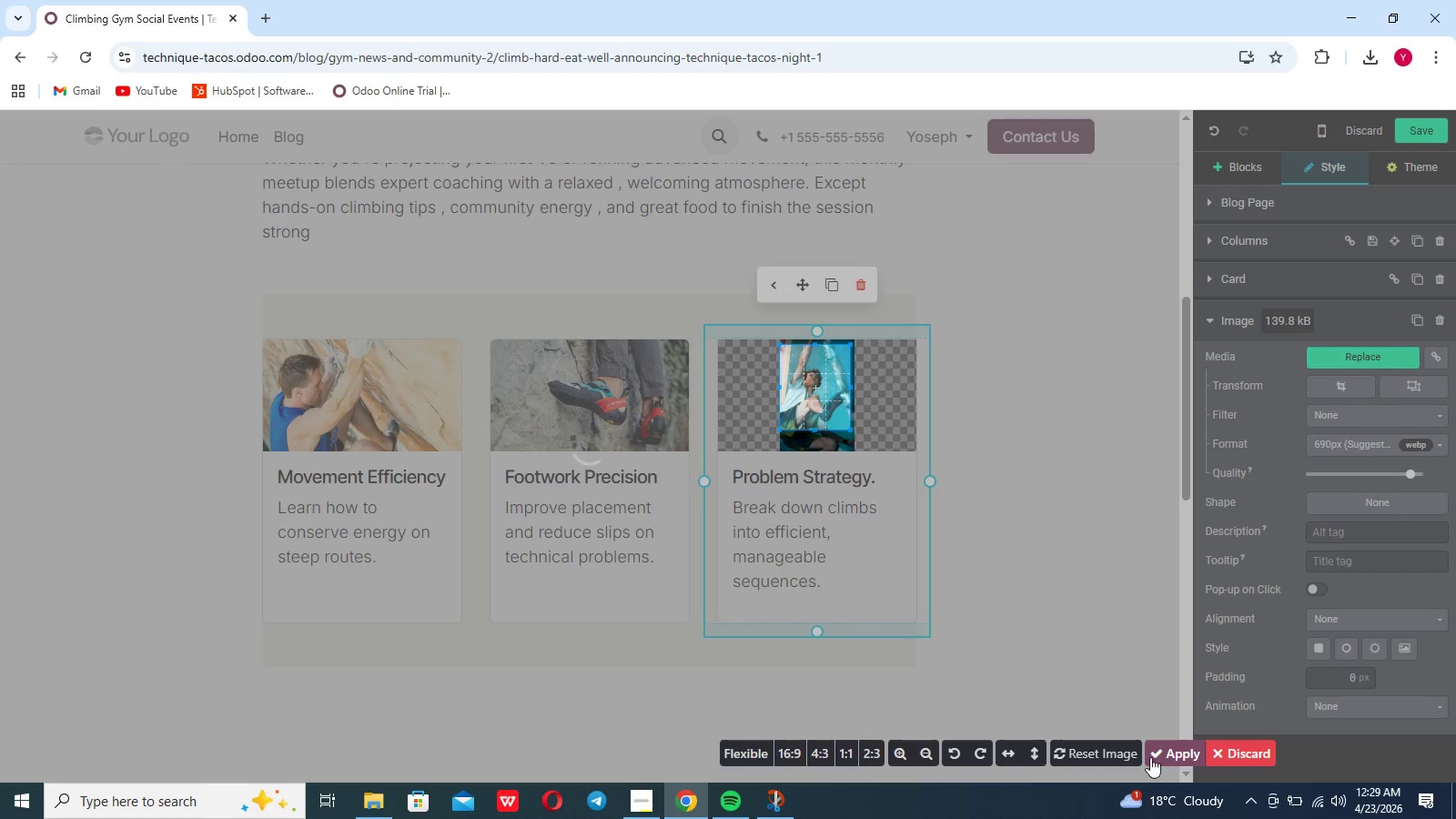 
left_click([1163, 751])
 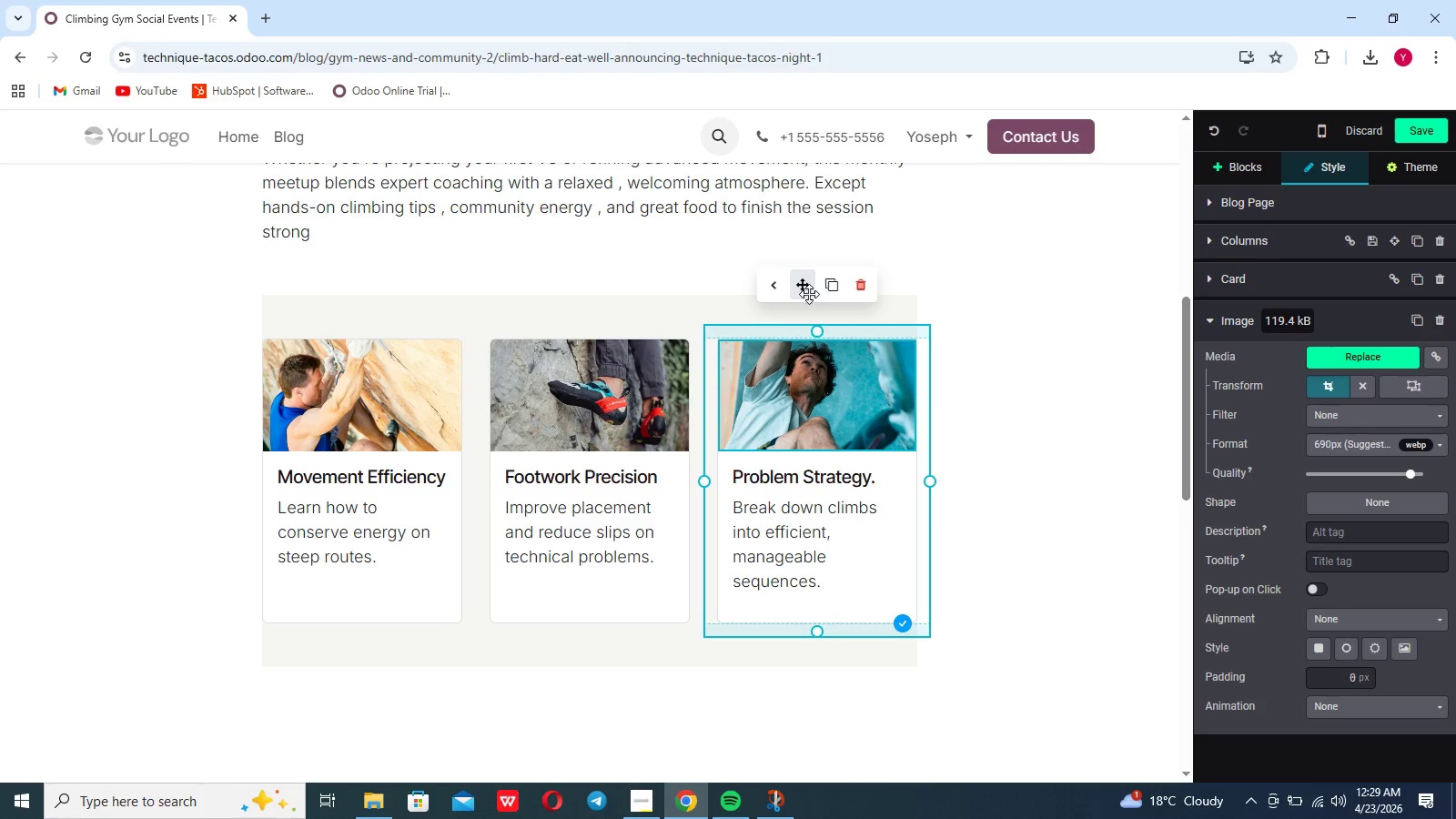 
left_click([870, 406])
 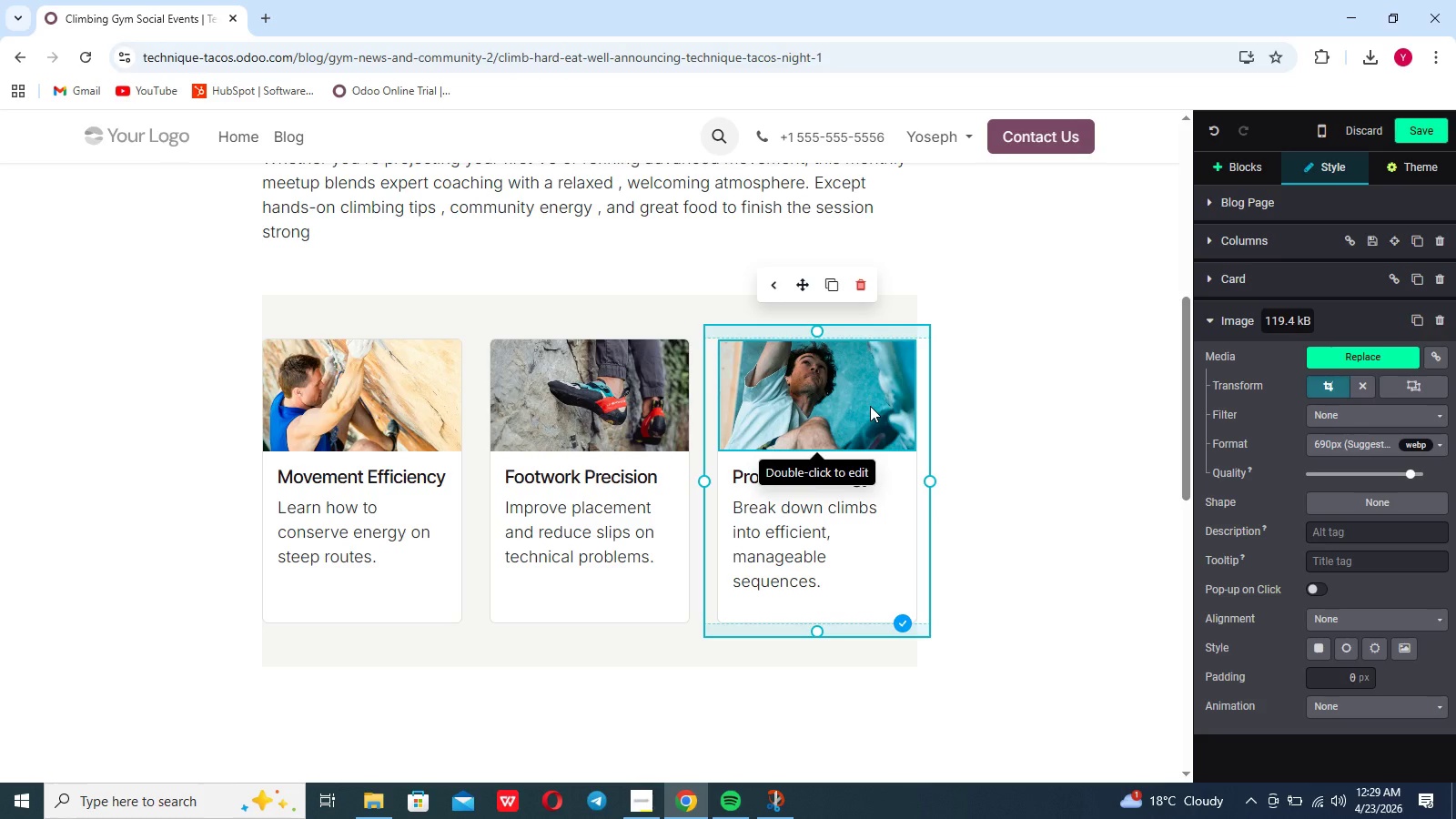 
double_click([870, 406])
 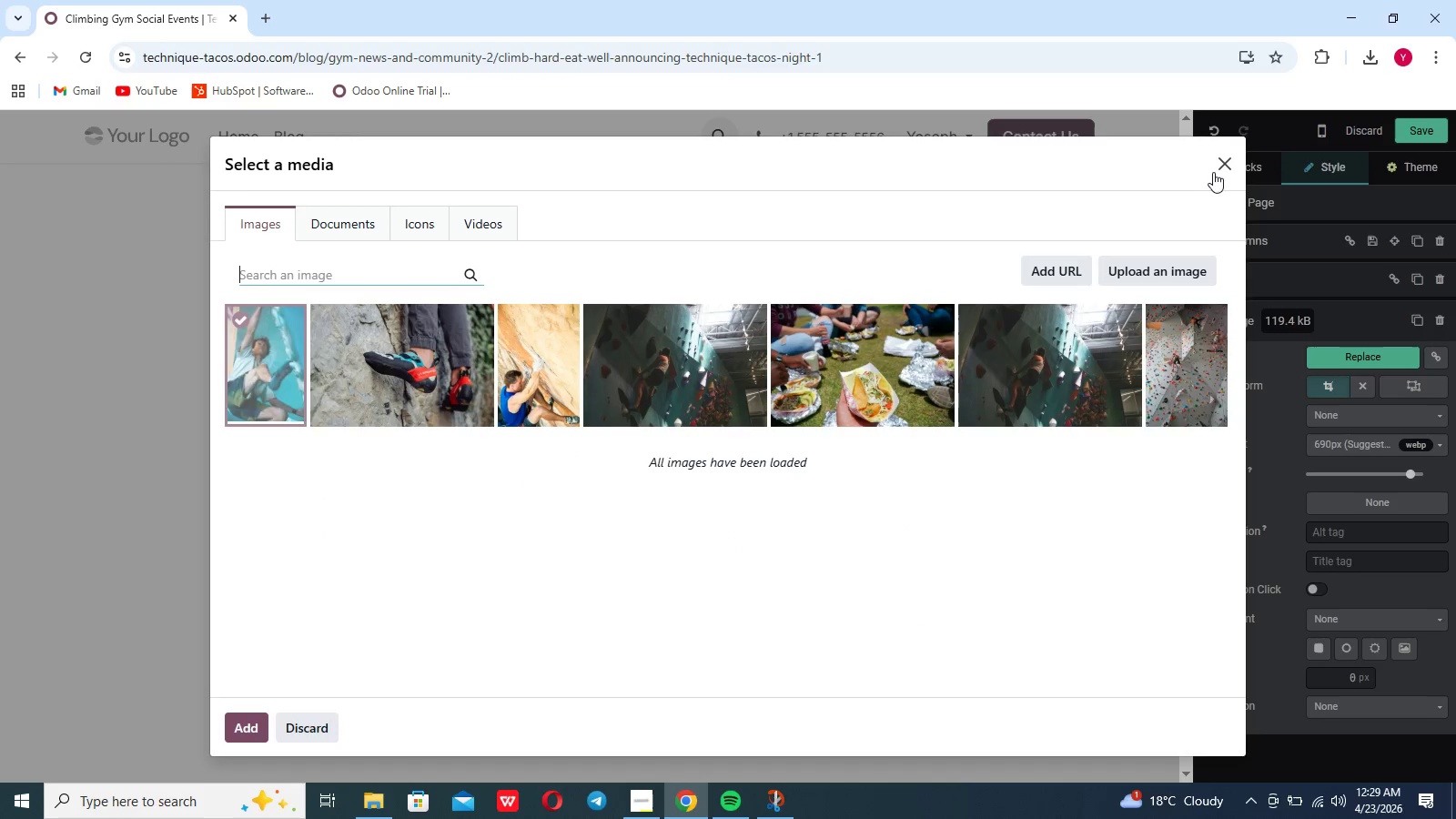 
left_click([1221, 169])
 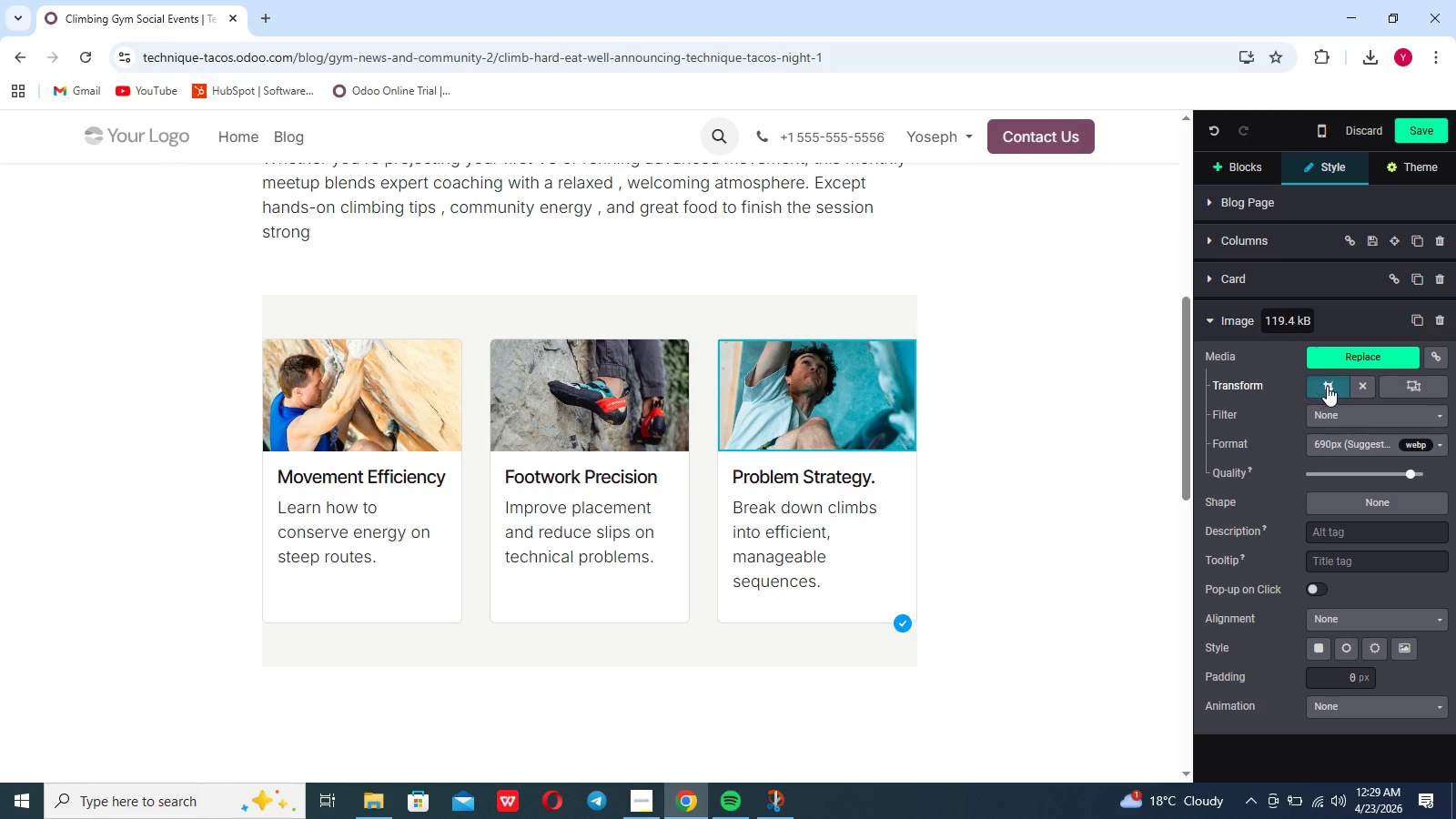 
left_click([1327, 386])
 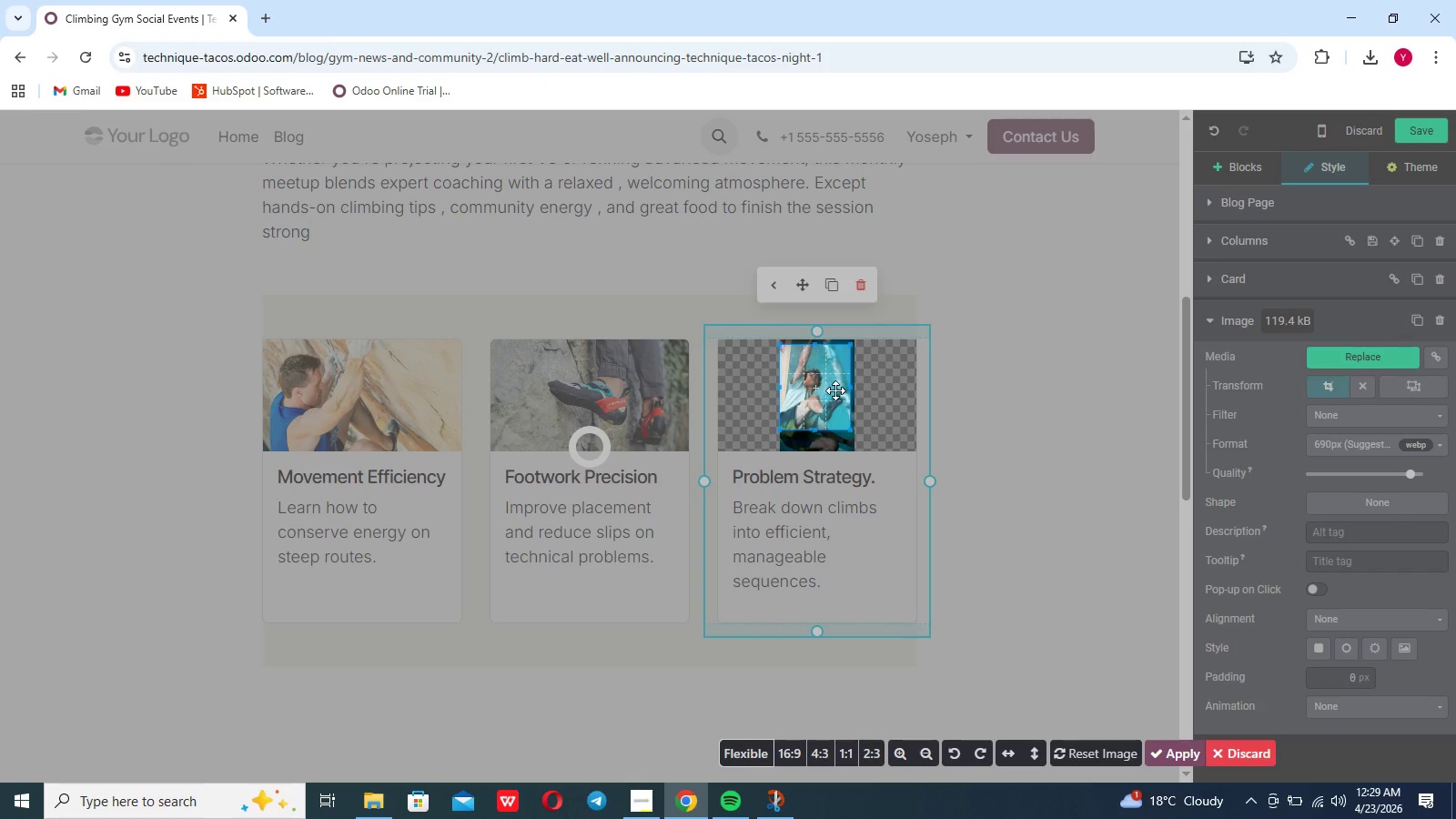 
left_click_drag(start_coordinate=[825, 392], to_coordinate=[816, 426])
 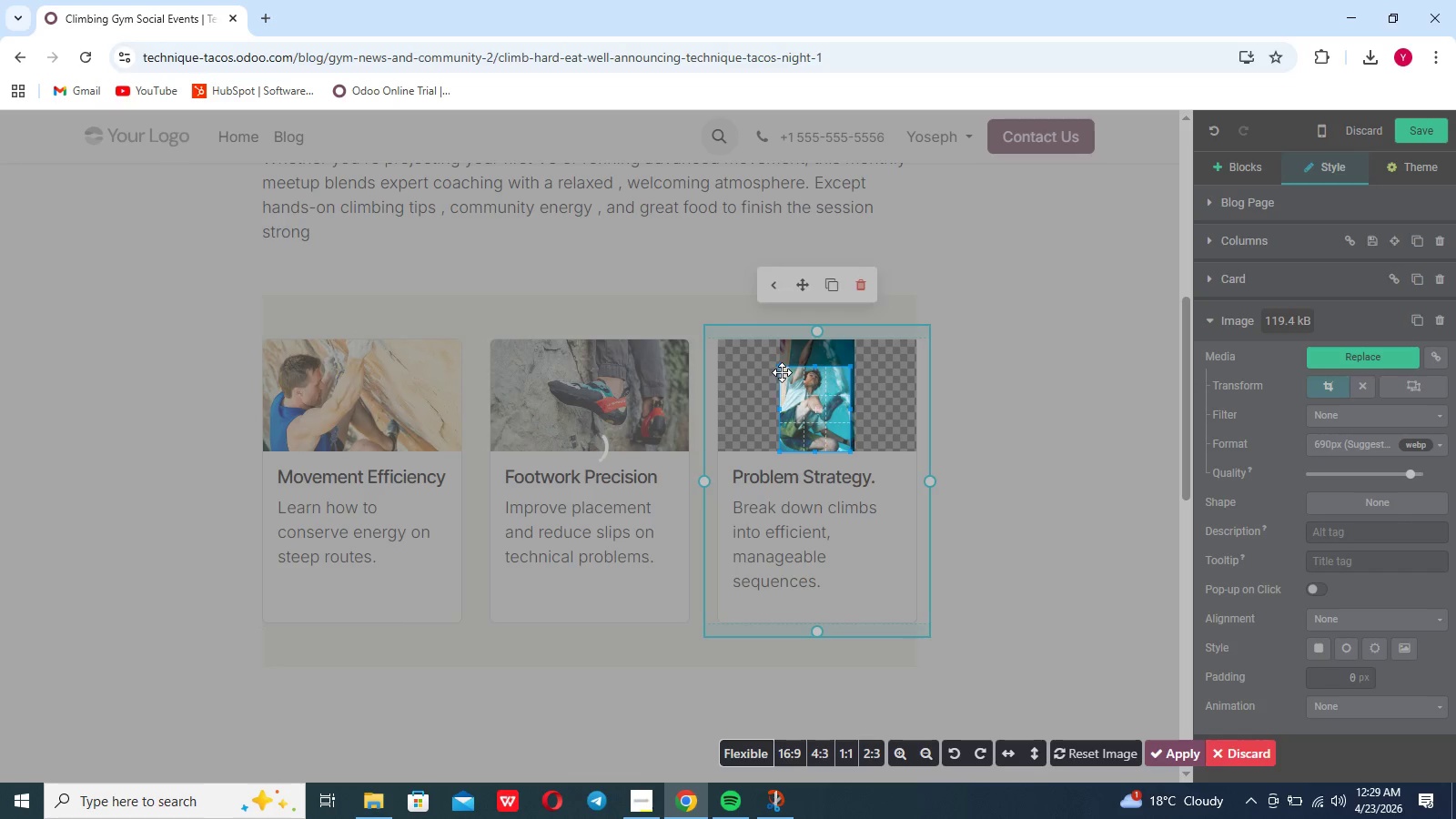 
left_click_drag(start_coordinate=[781, 371], to_coordinate=[781, 385])
 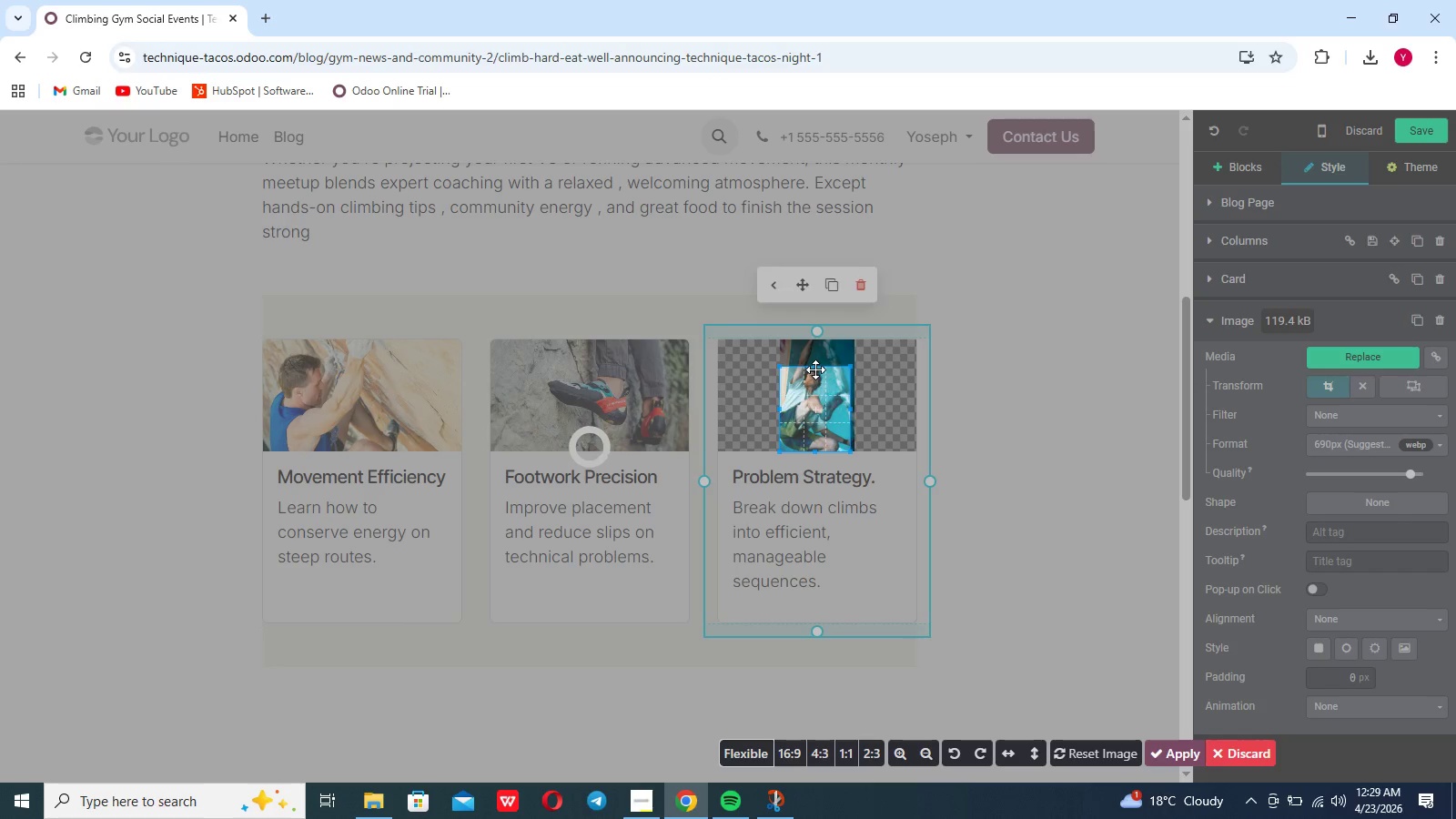 
left_click_drag(start_coordinate=[815, 368], to_coordinate=[815, 390])
 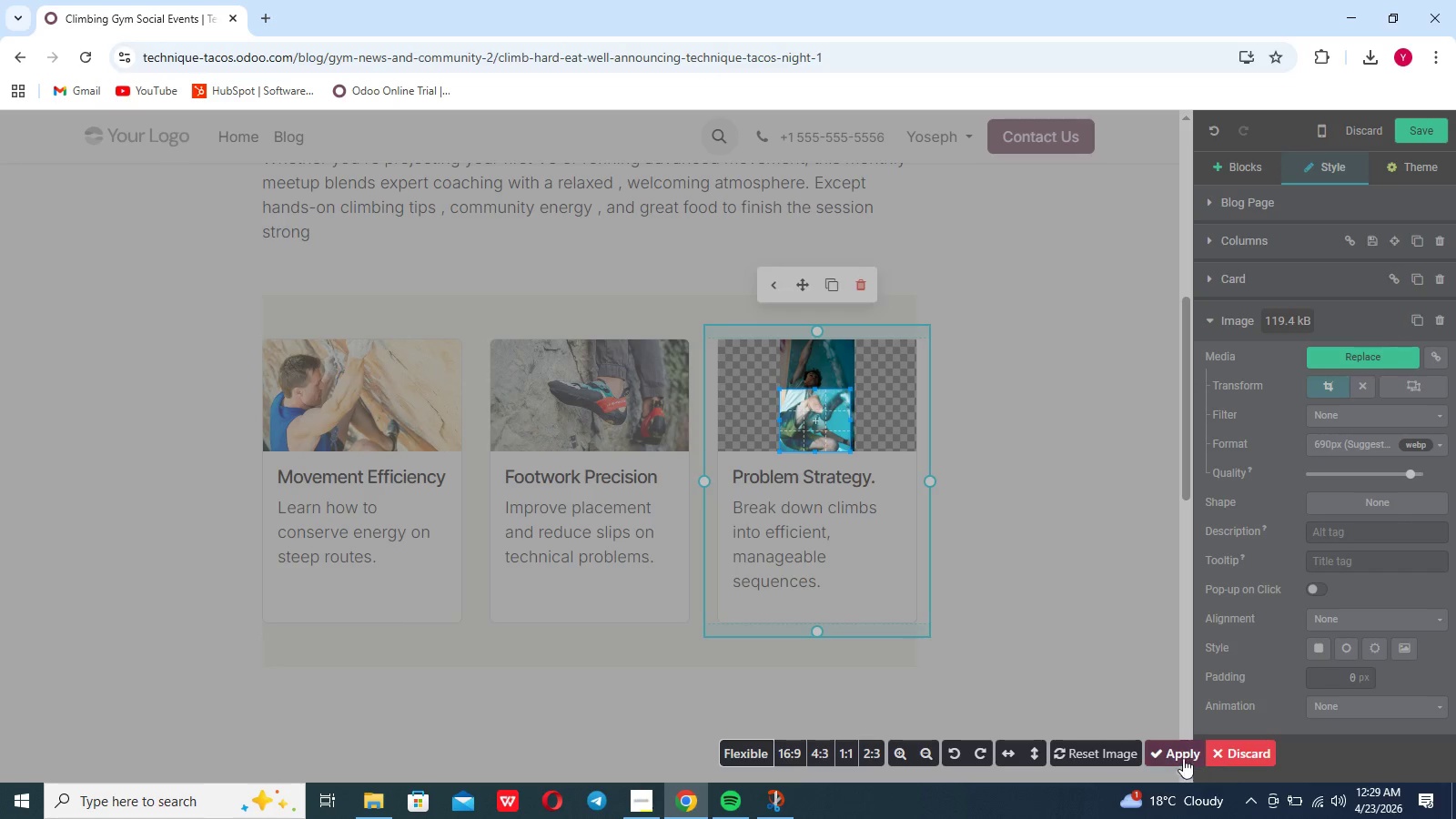 
left_click([1183, 757])
 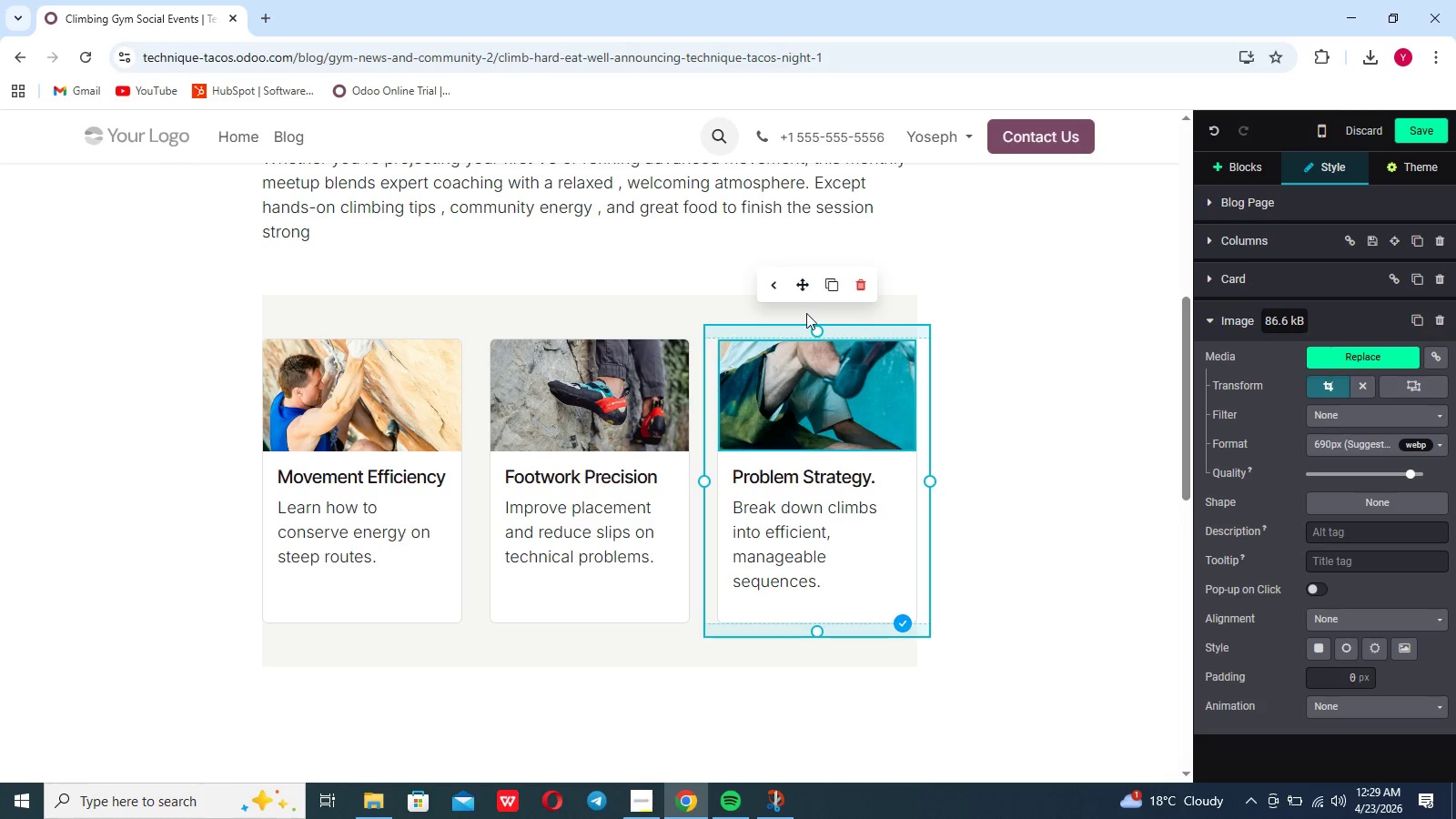 
left_click([833, 373])
 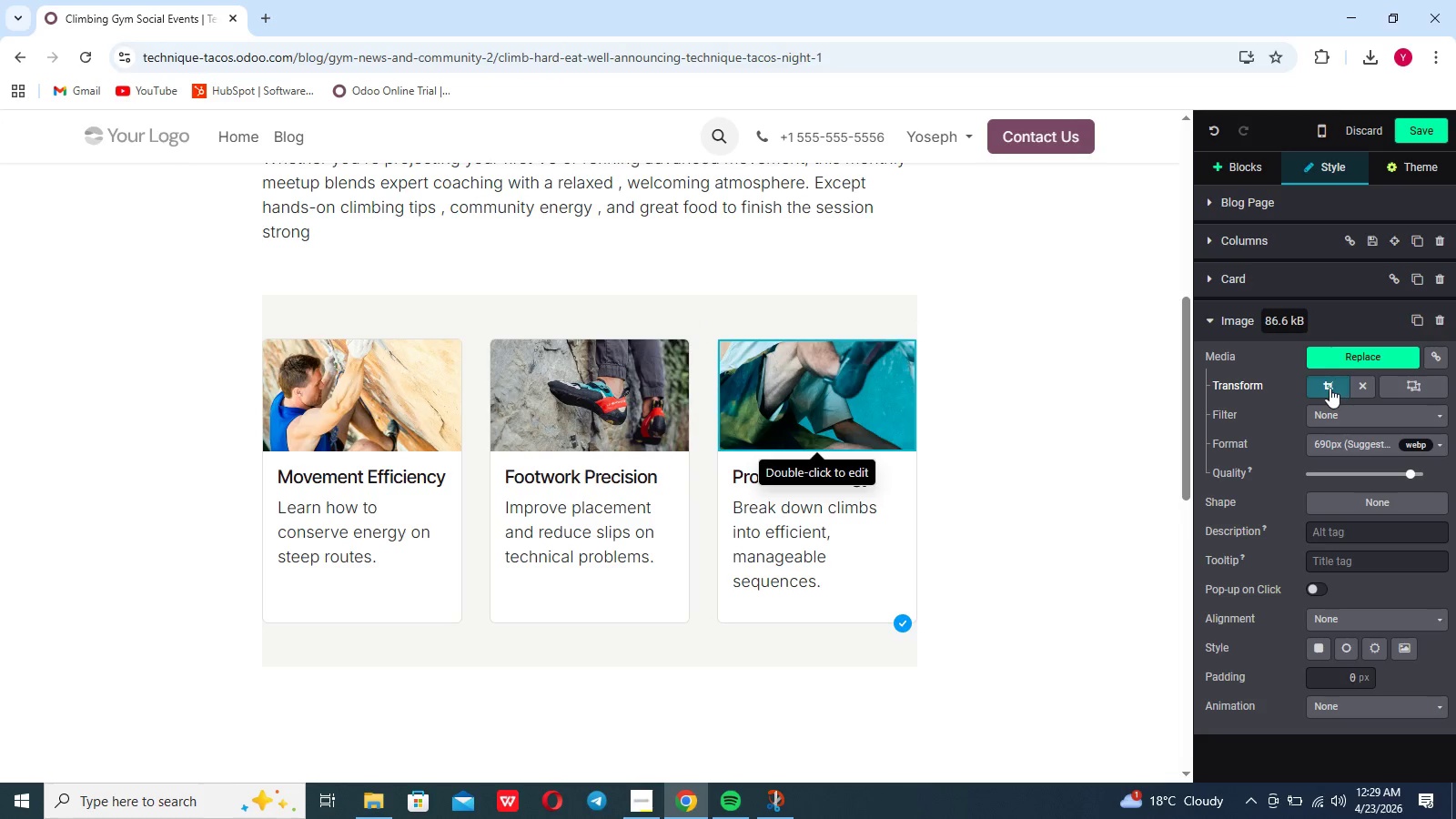 
left_click([1330, 387])
 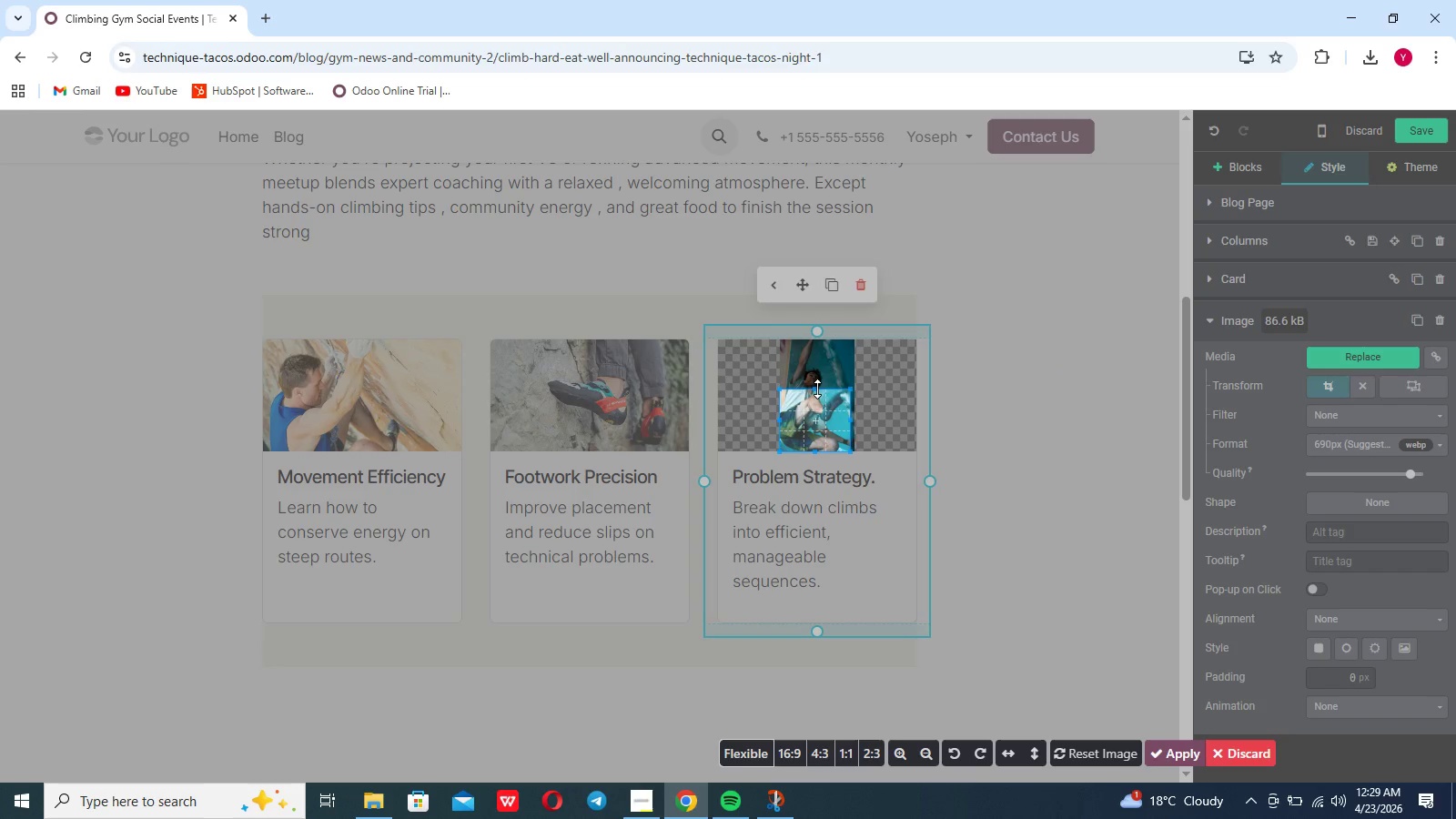 
left_click_drag(start_coordinate=[812, 388], to_coordinate=[813, 363])
 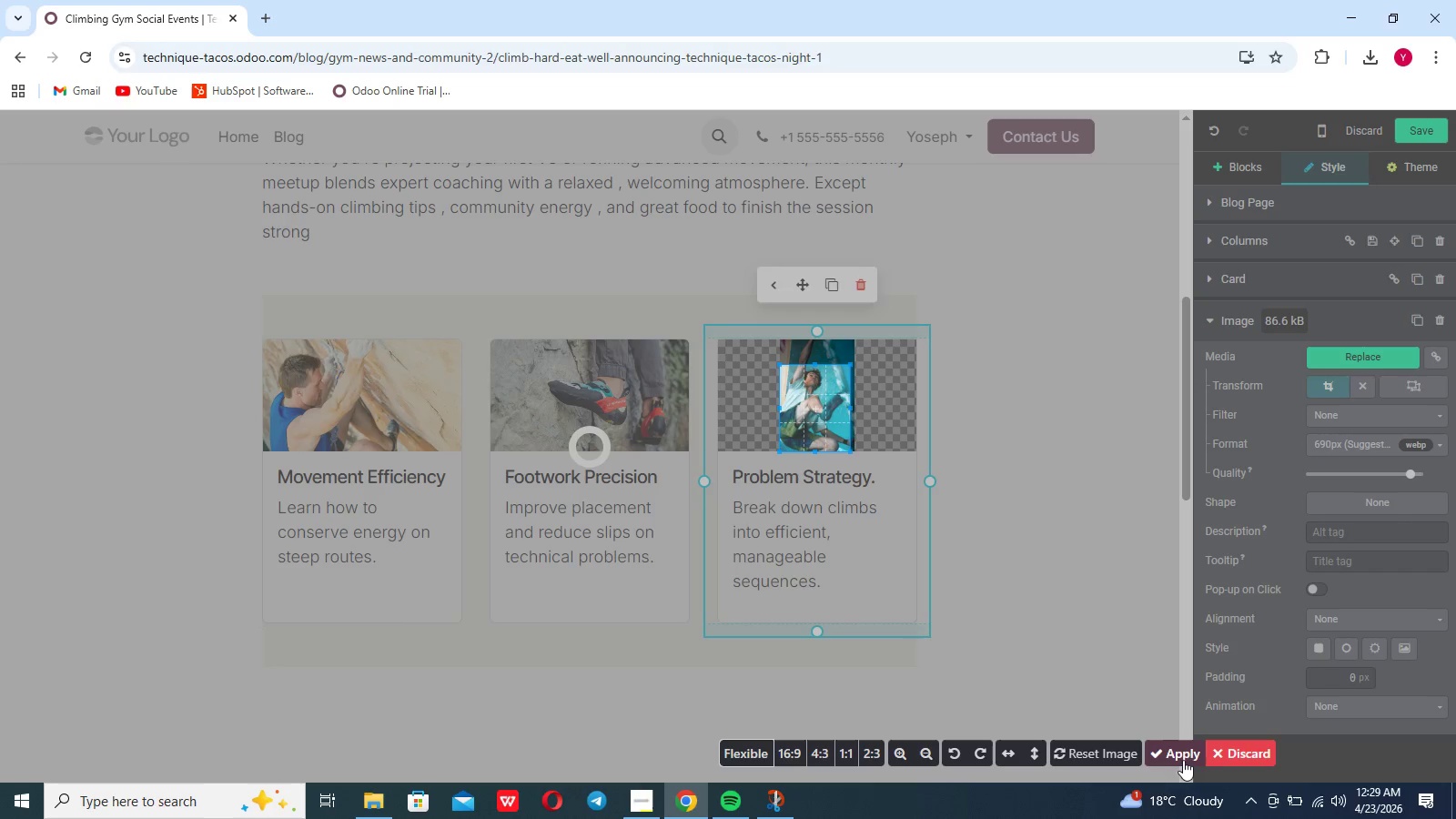 
left_click([1184, 754])
 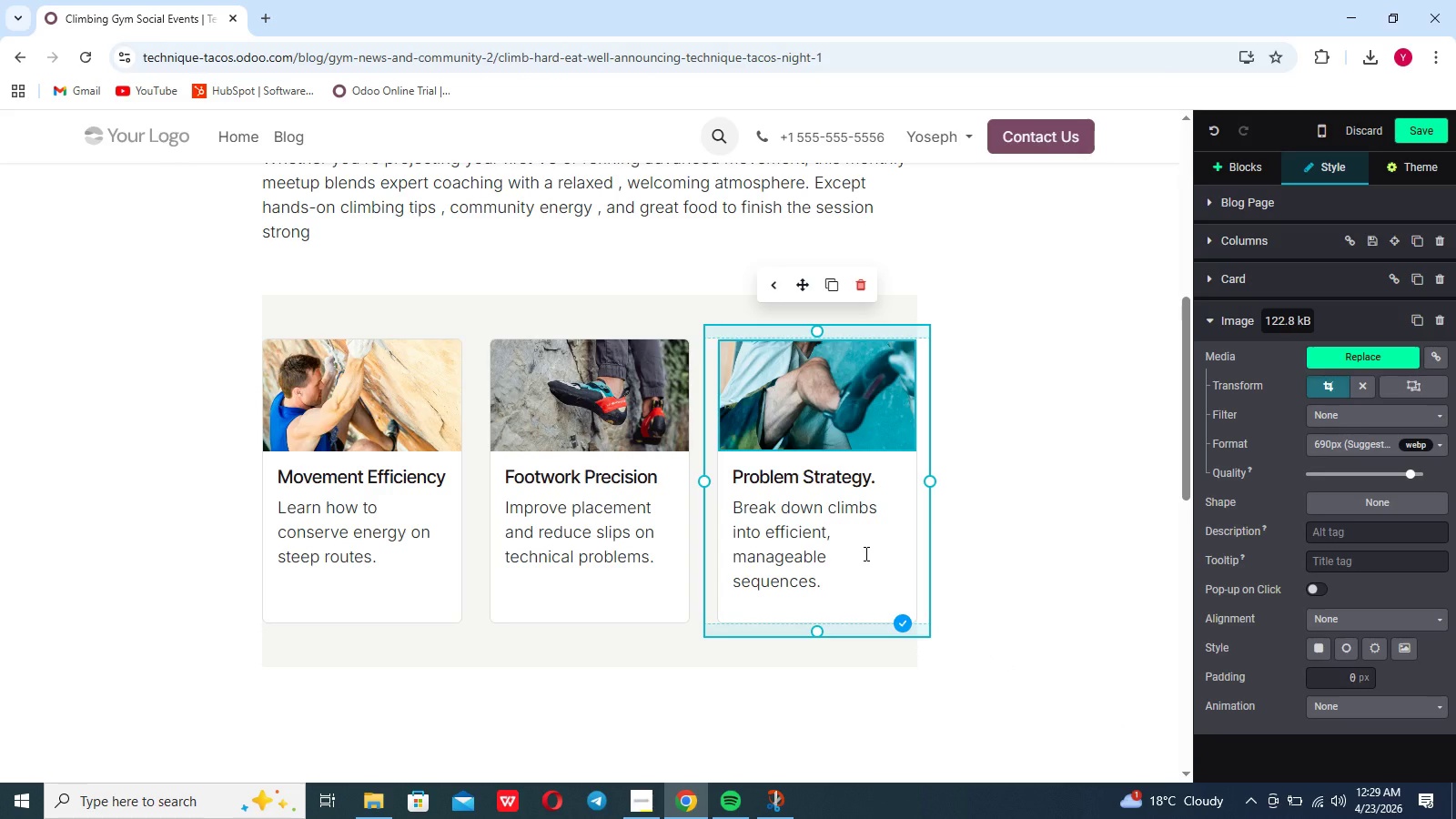 
wait(6.95)
 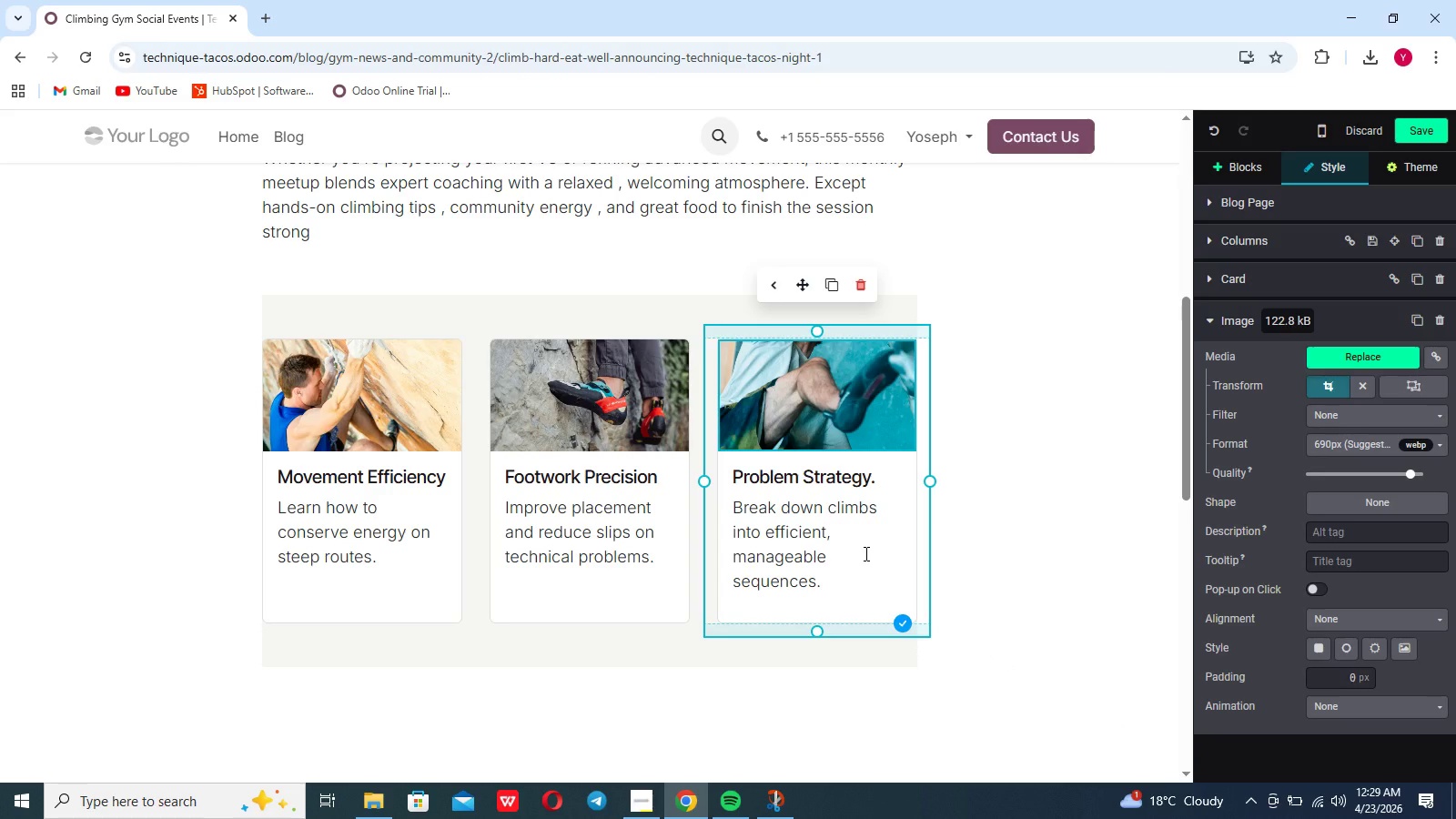 
left_click([821, 350])
 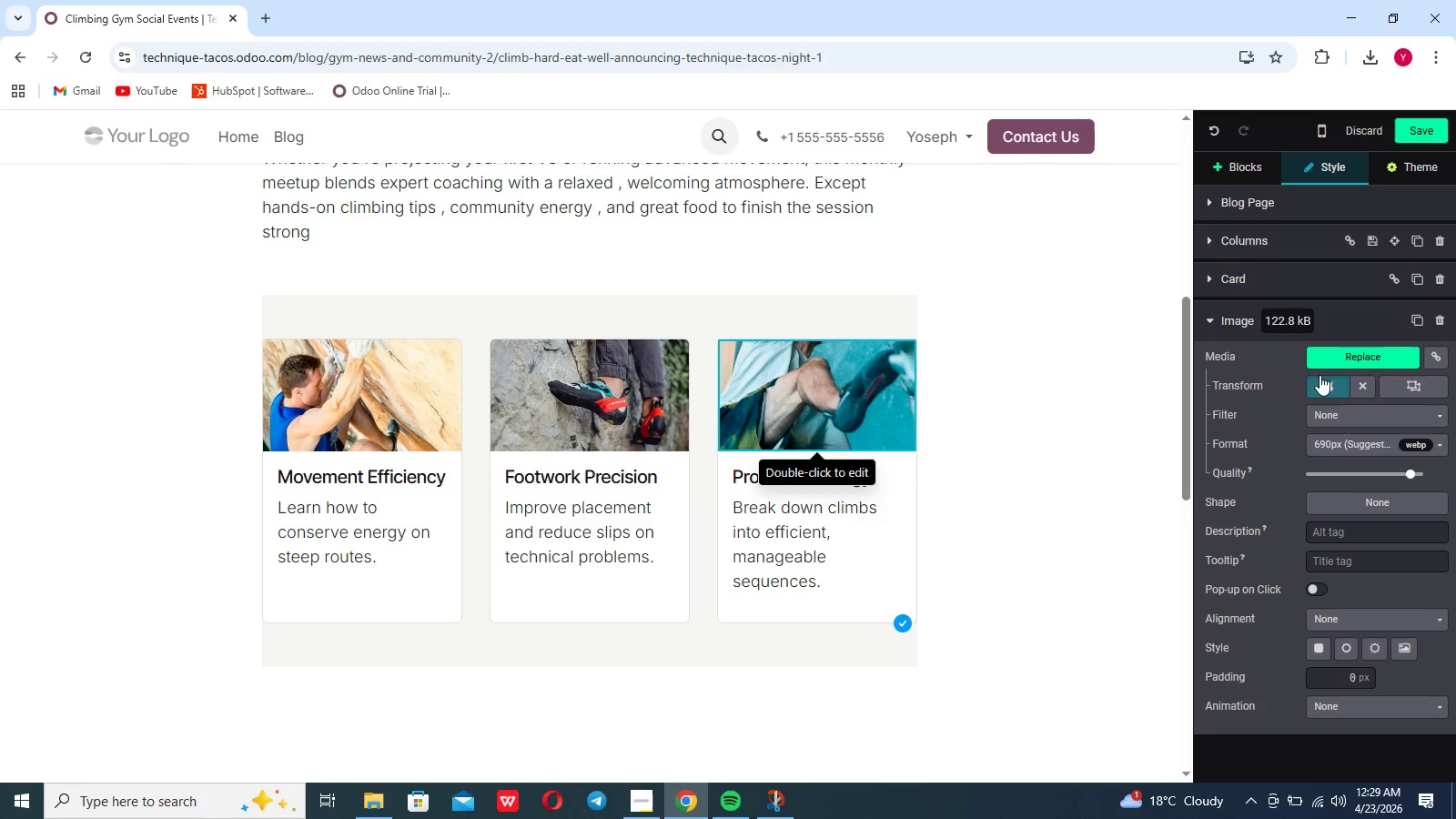 
left_click([1327, 384])
 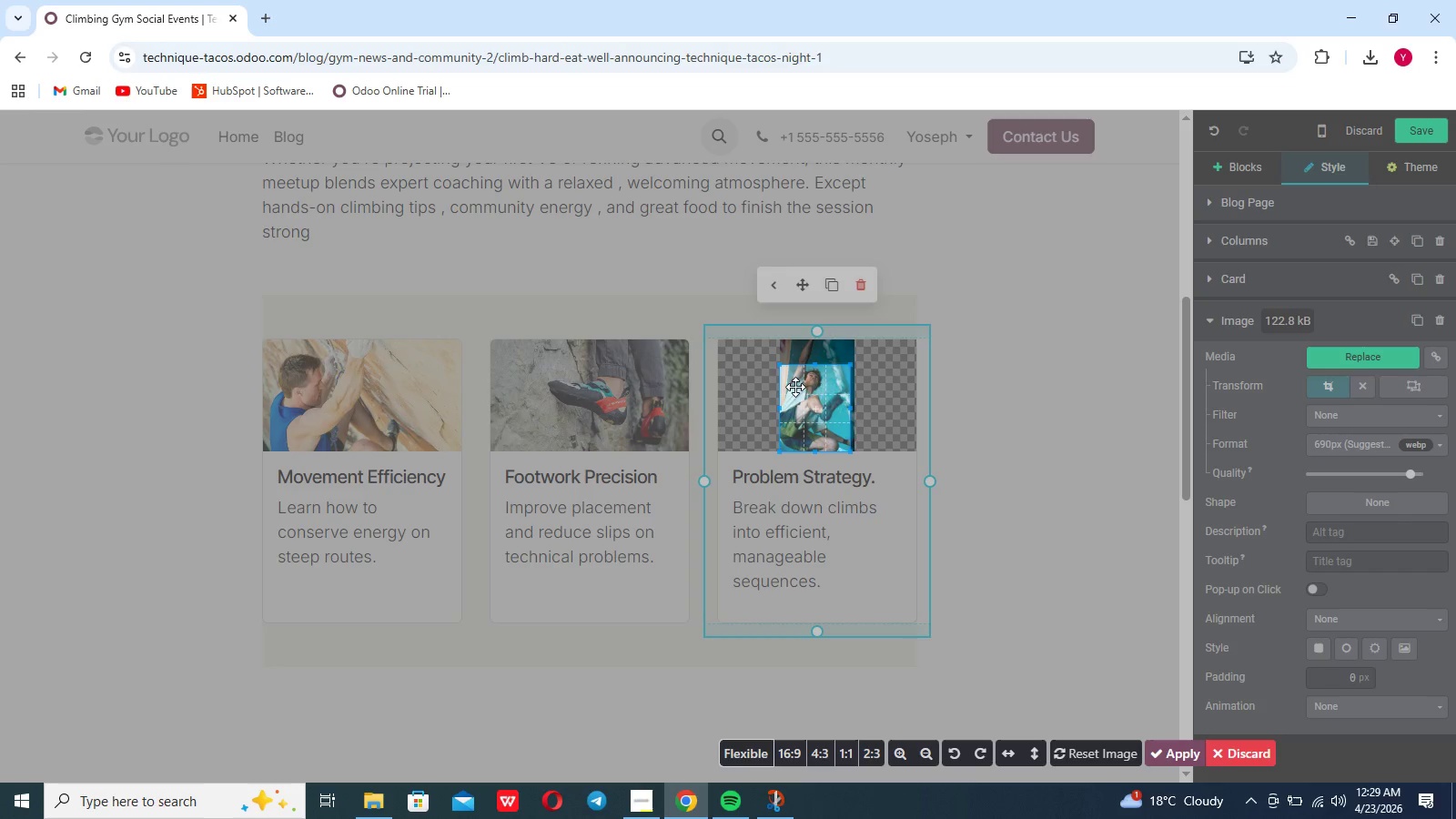 
left_click_drag(start_coordinate=[816, 396], to_coordinate=[814, 337])
 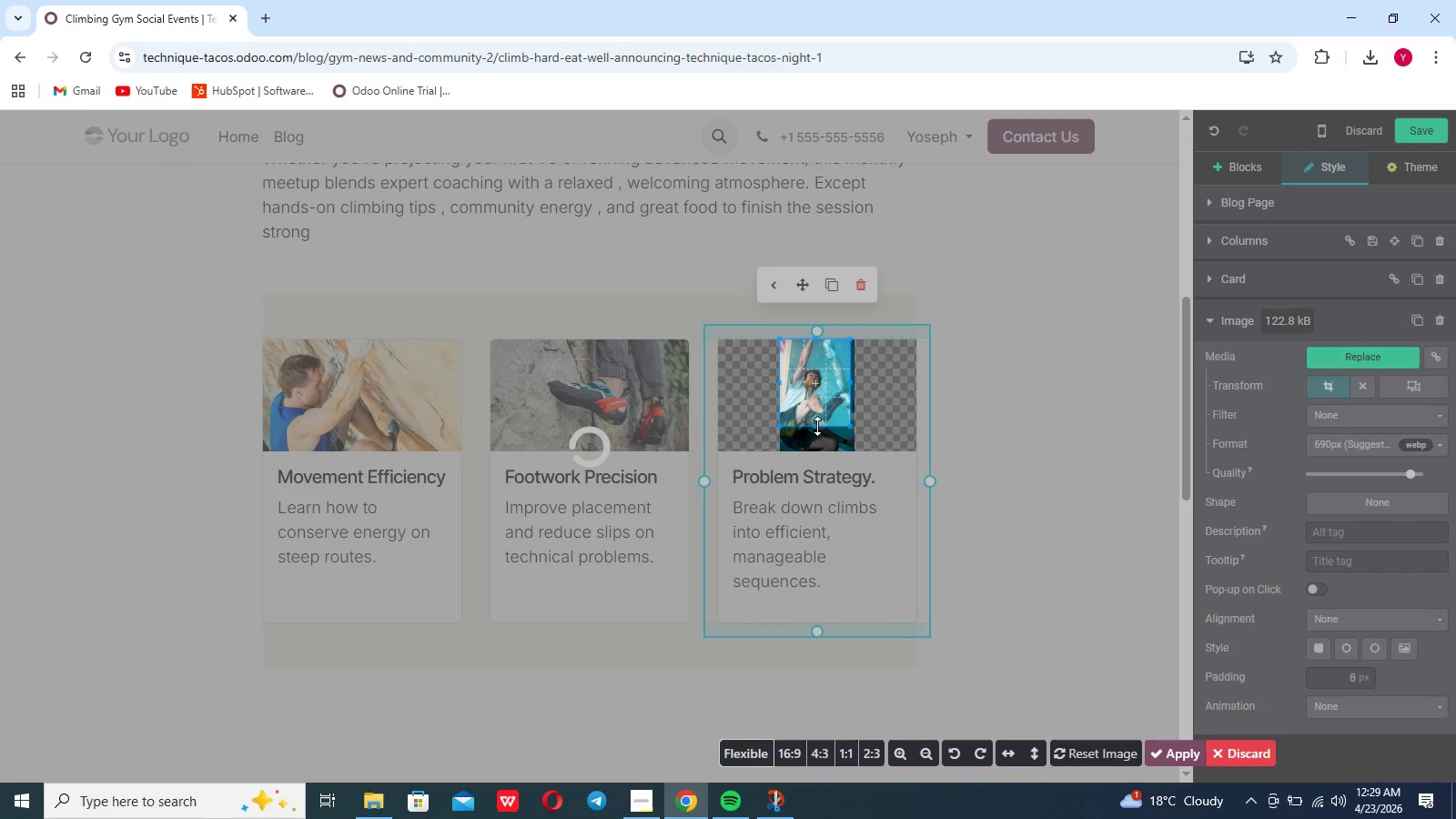 
left_click([821, 426])
 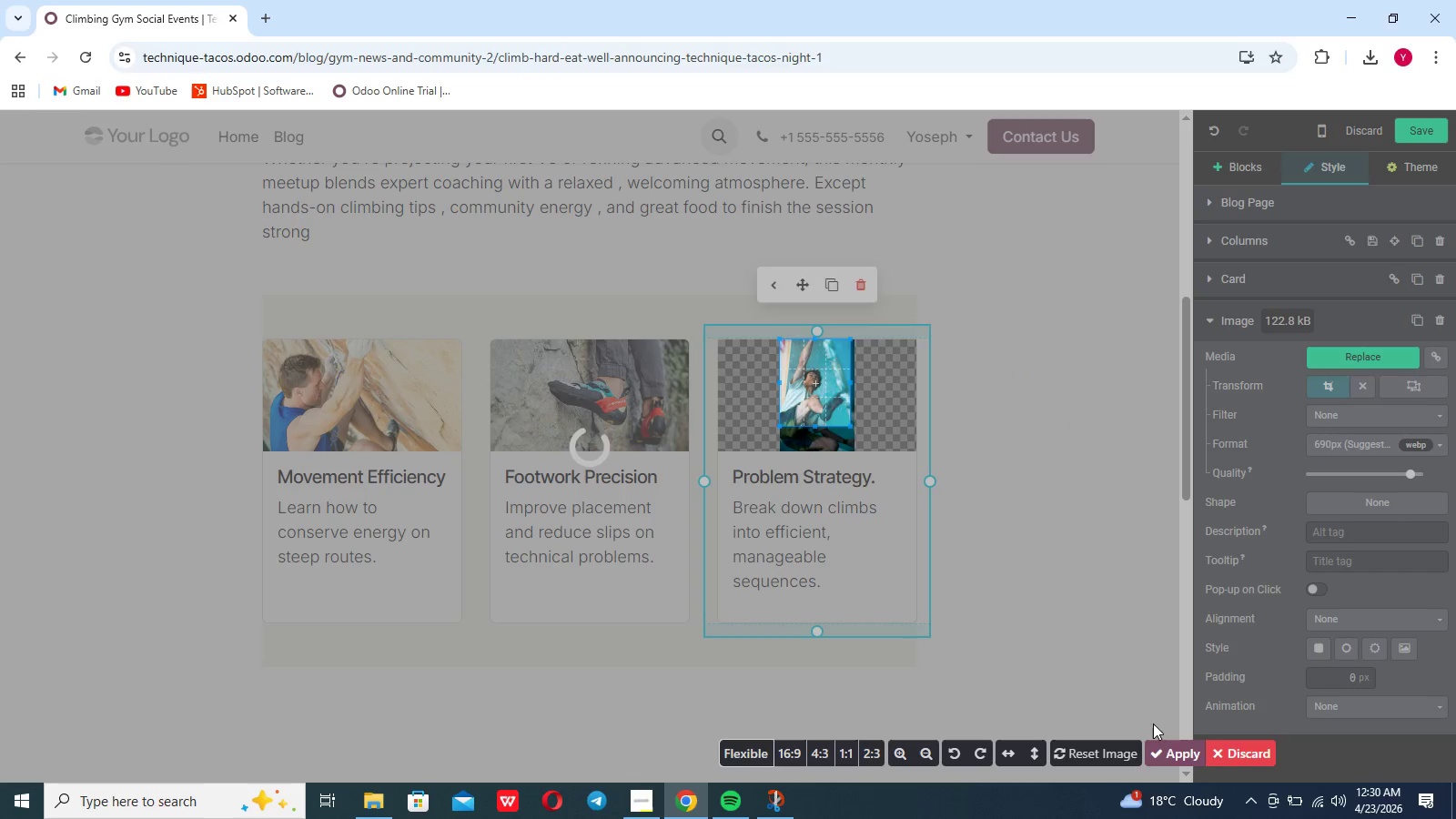 
left_click([1164, 746])
 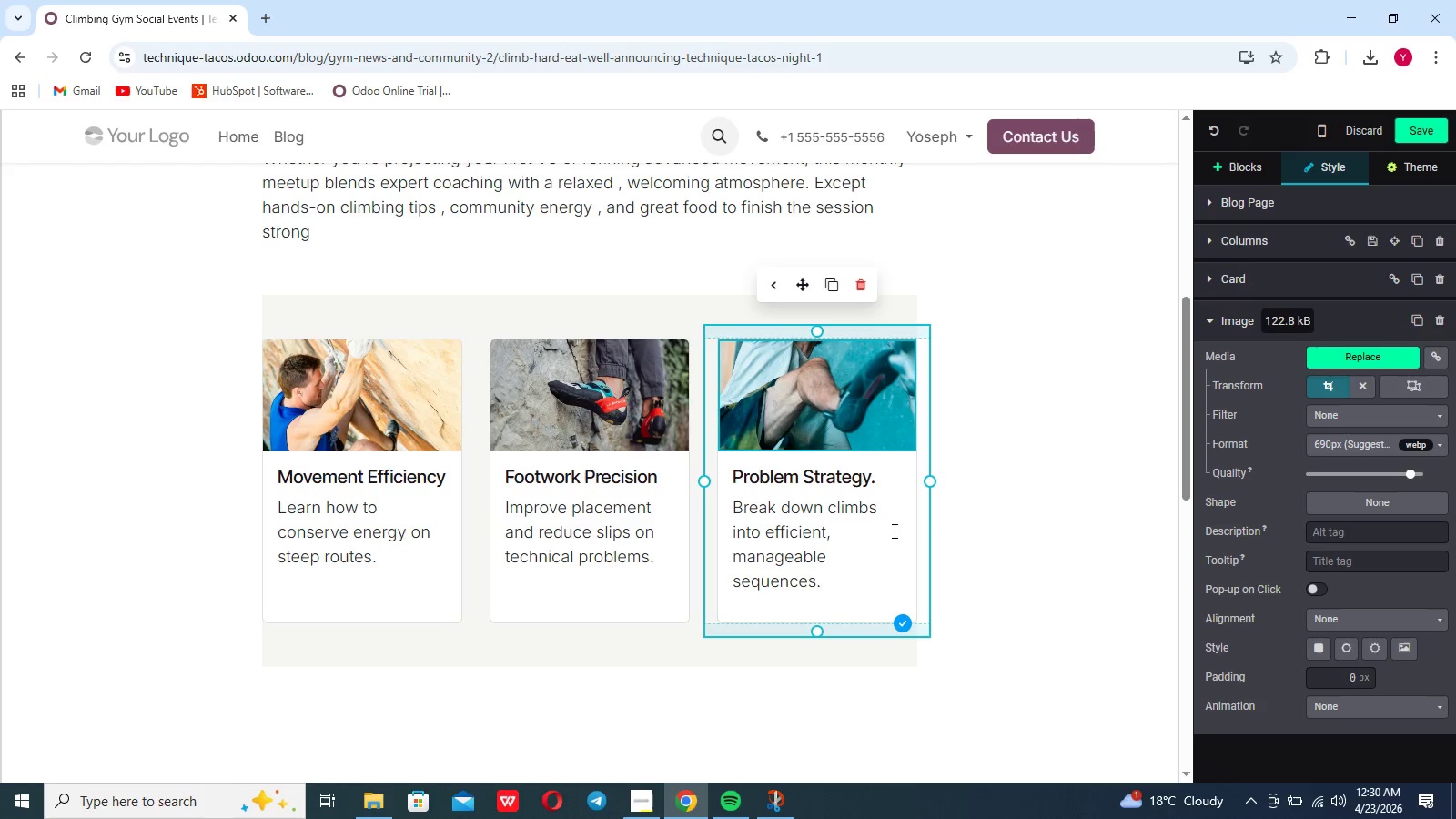 
left_click([837, 387])
 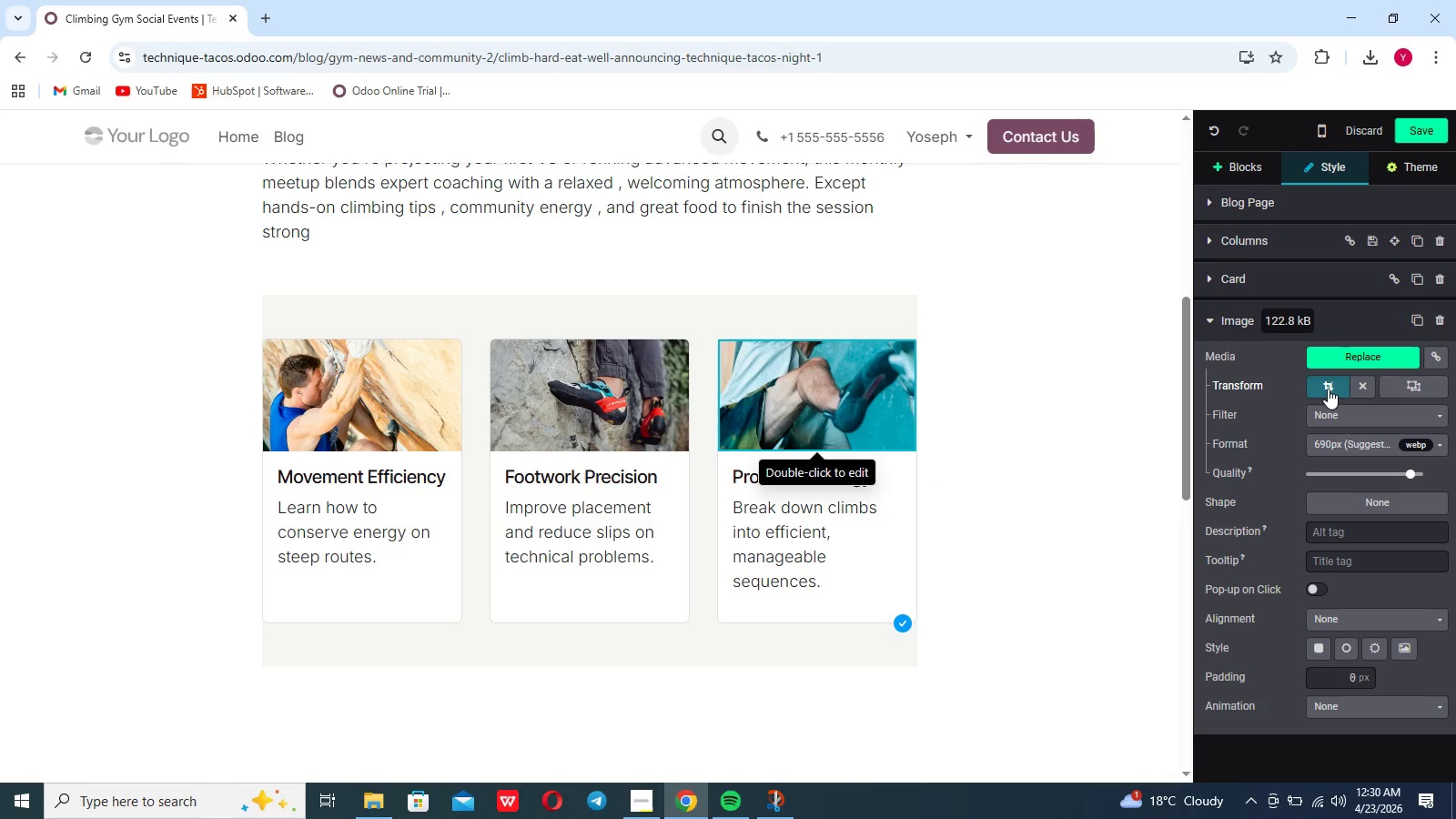 
left_click([1328, 388])
 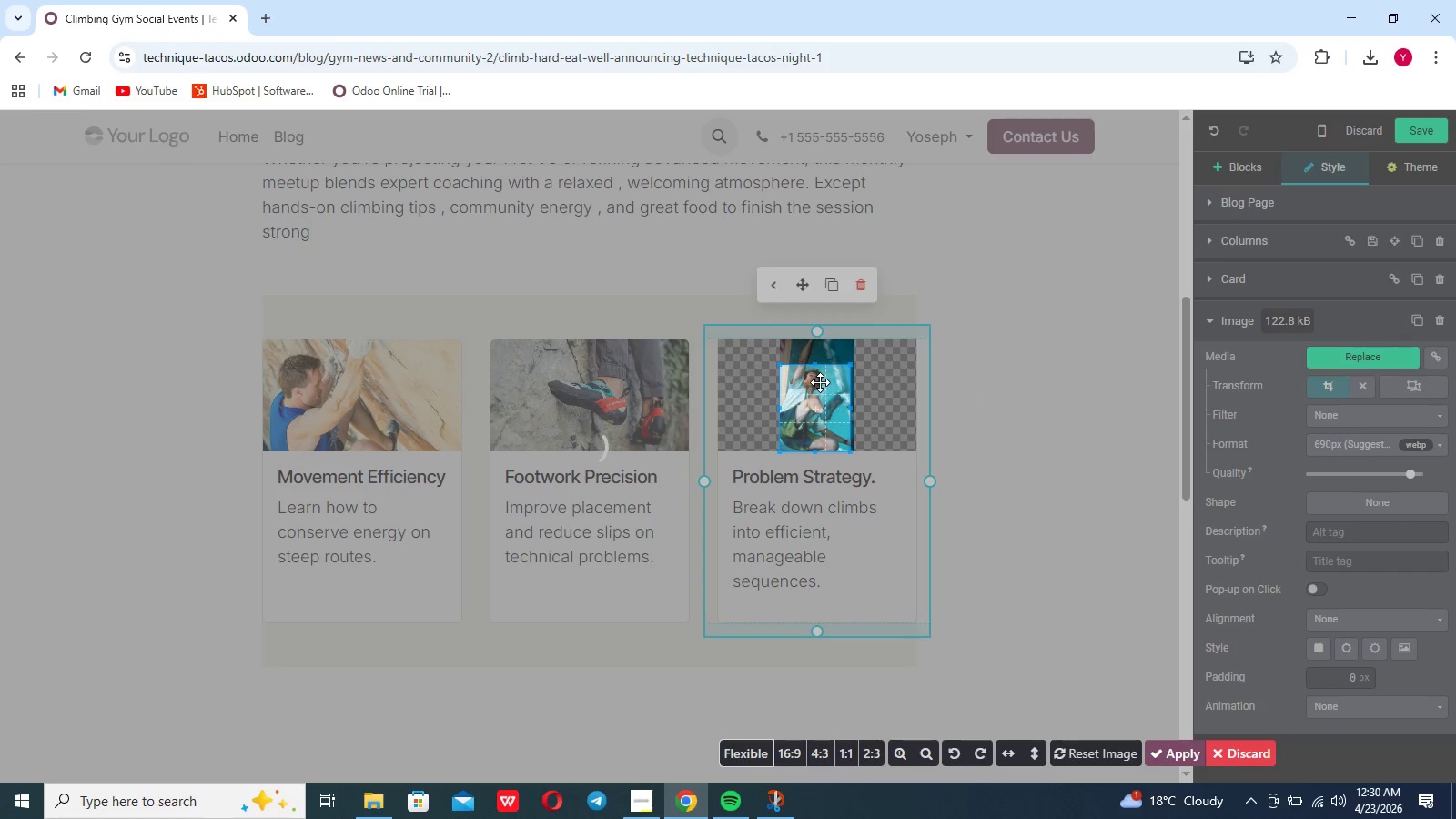 
left_click_drag(start_coordinate=[820, 389], to_coordinate=[814, 336])
 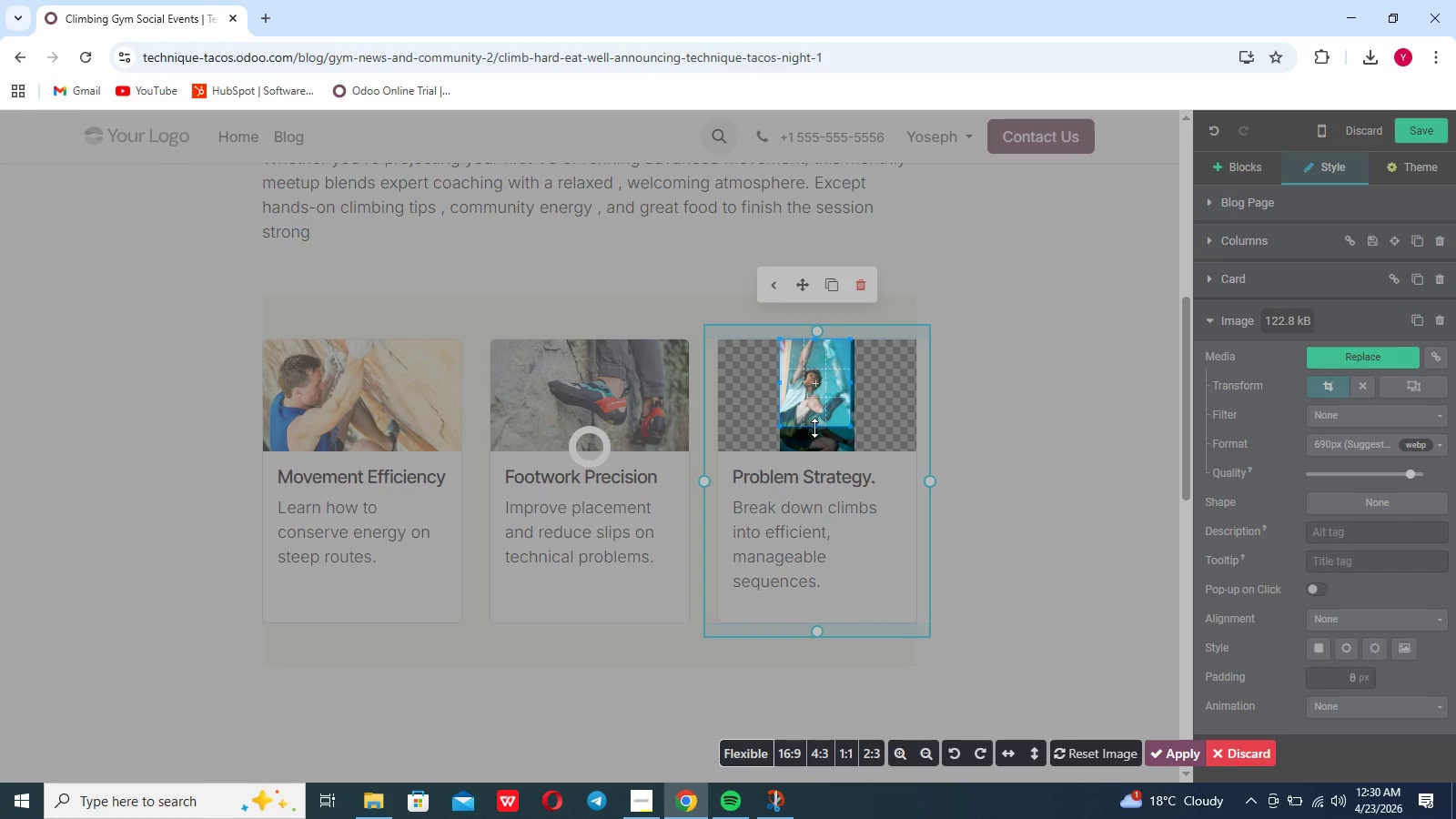 
left_click_drag(start_coordinate=[814, 427], to_coordinate=[815, 418])
 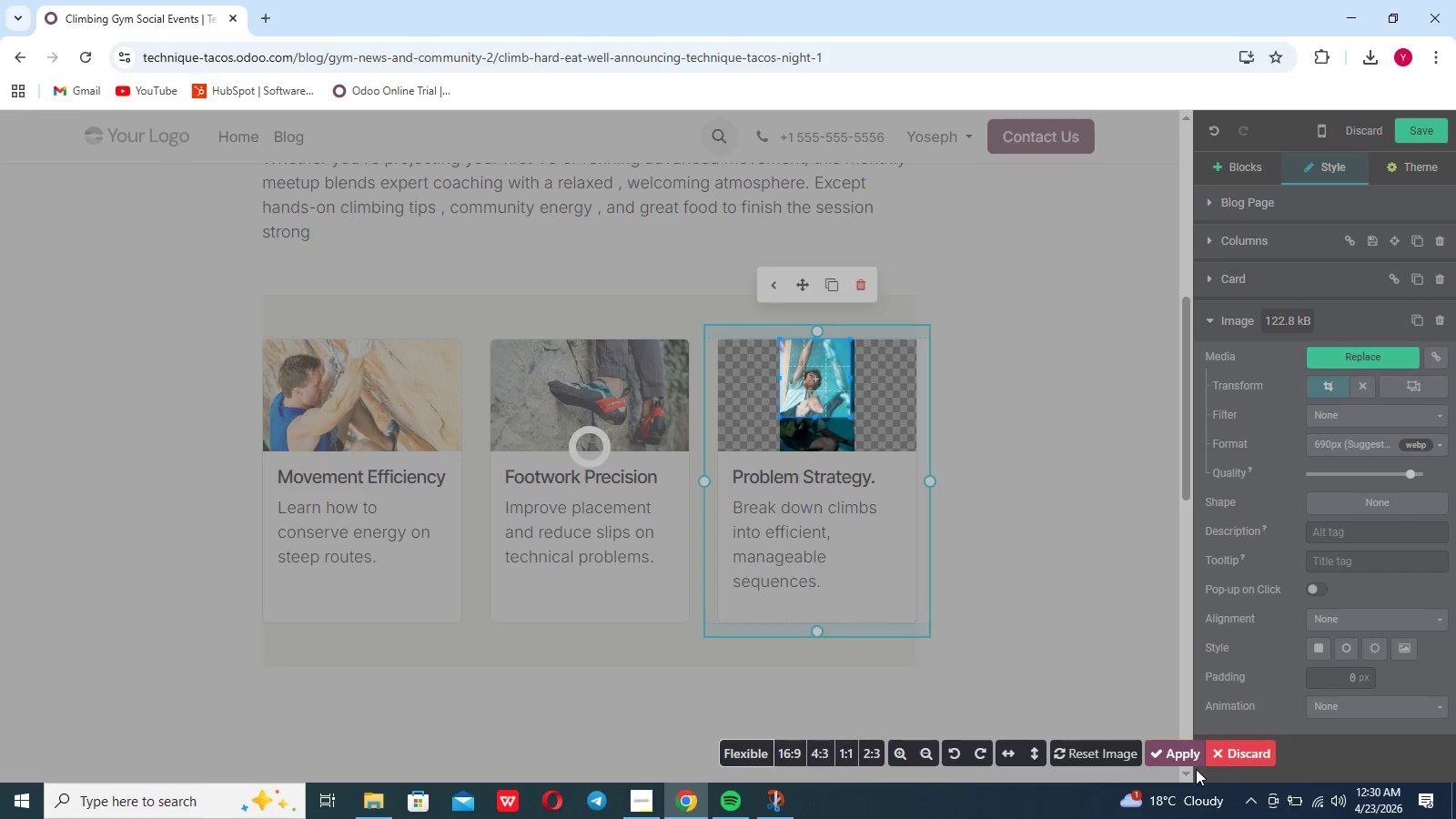 
left_click([1192, 763])
 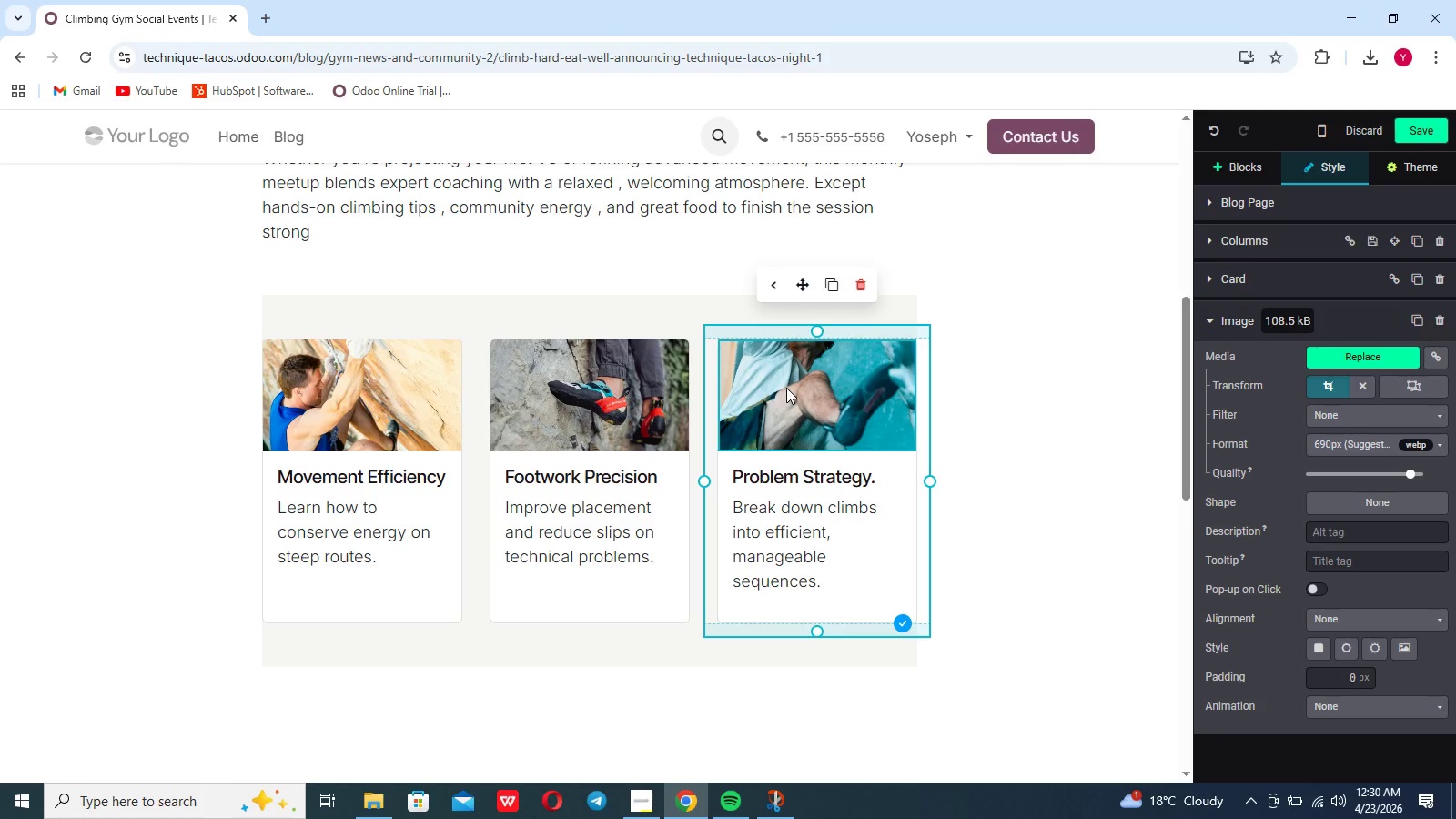 
wait(7.41)
 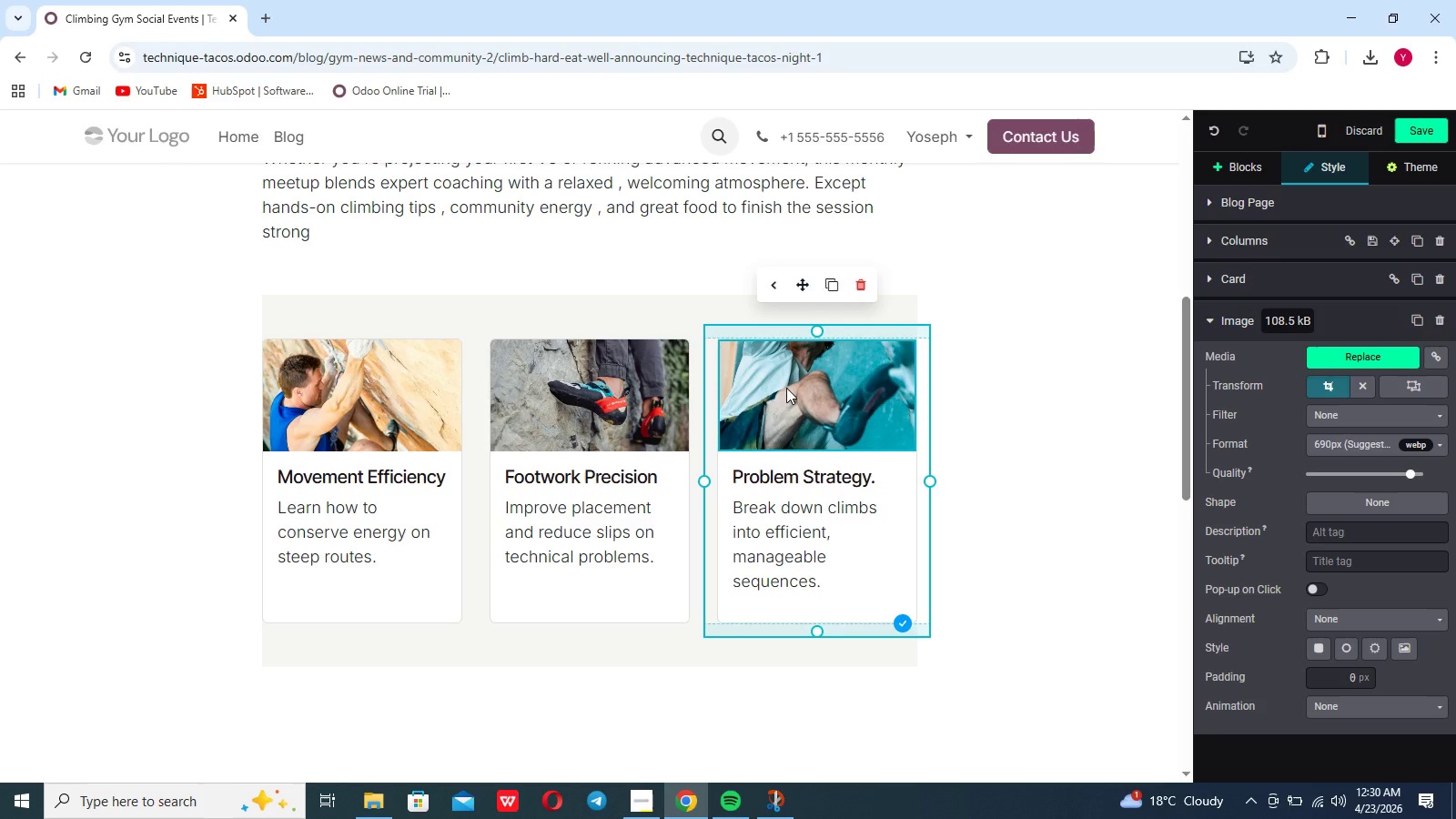 
left_click([819, 382])
 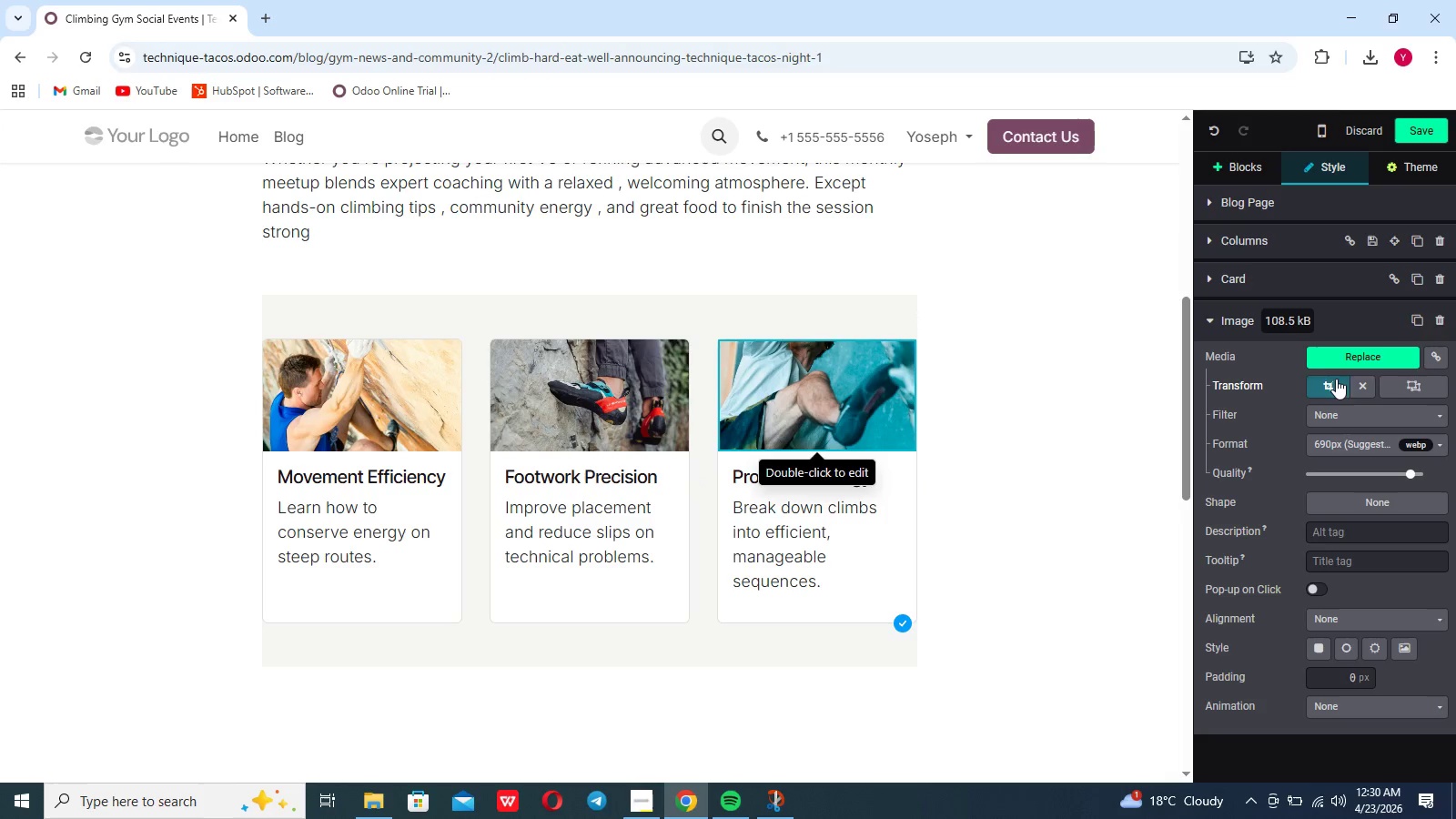 
left_click([1324, 388])
 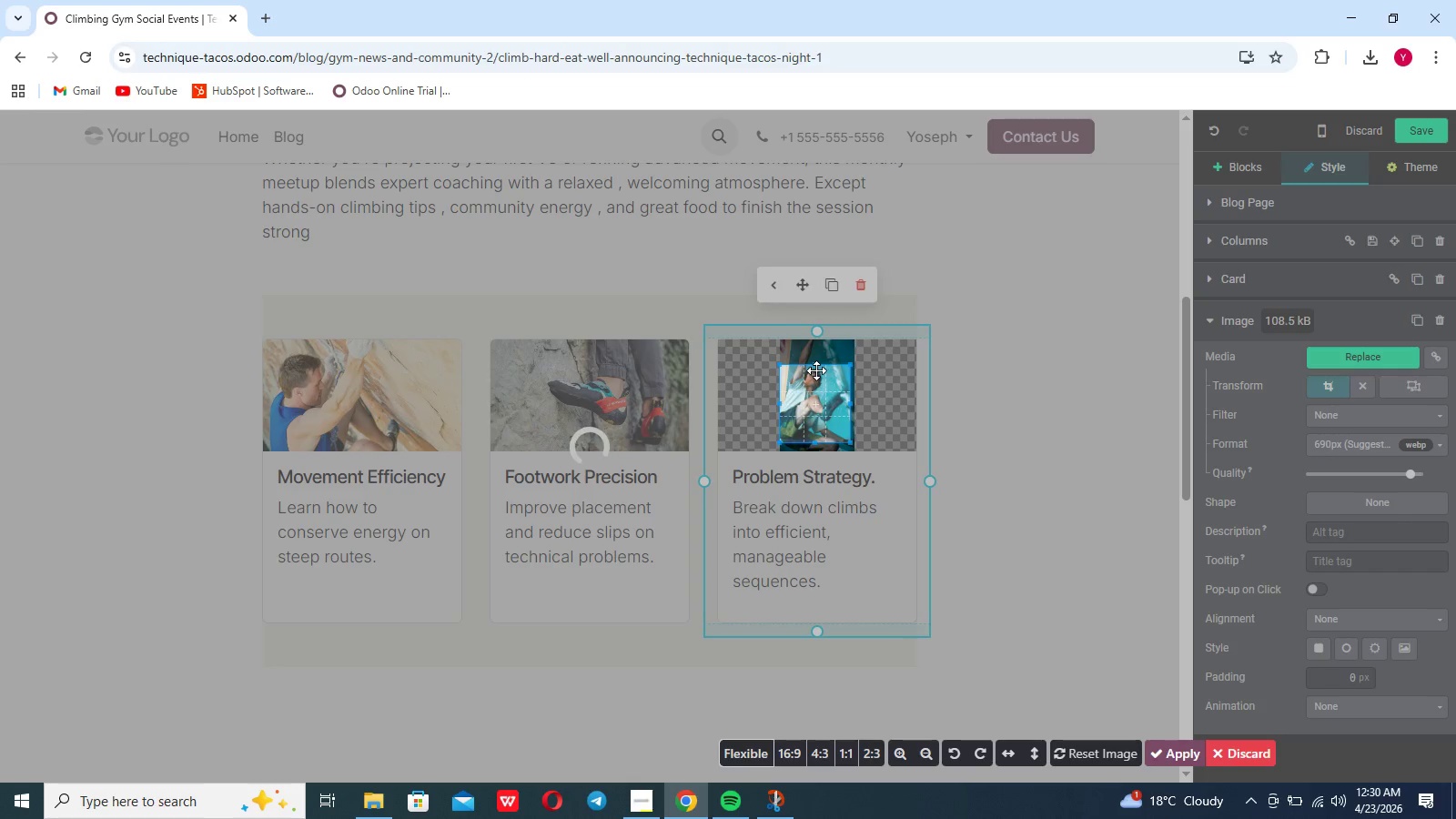 
left_click_drag(start_coordinate=[816, 365], to_coordinate=[813, 331])
 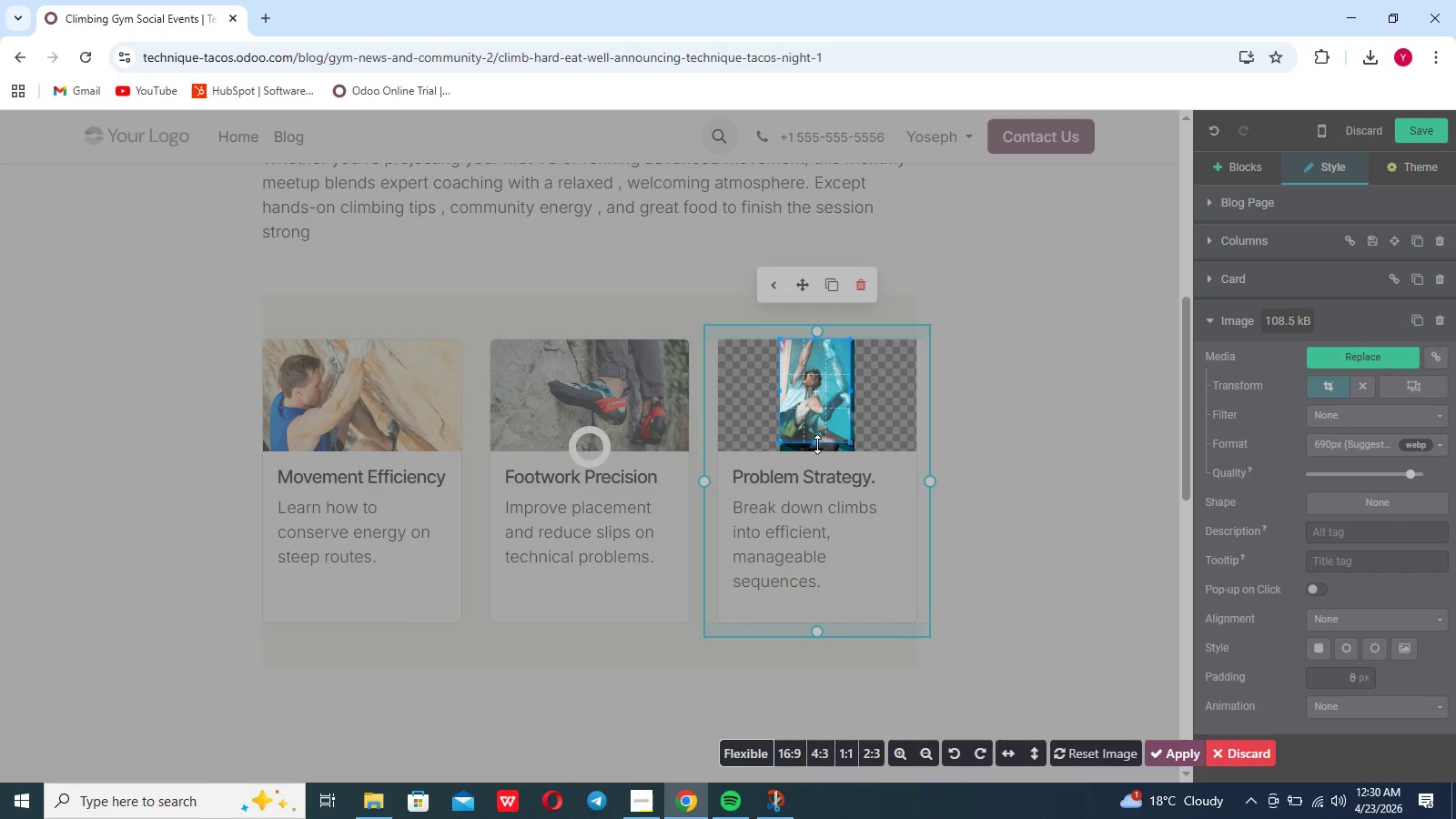 
left_click_drag(start_coordinate=[815, 445], to_coordinate=[819, 426])
 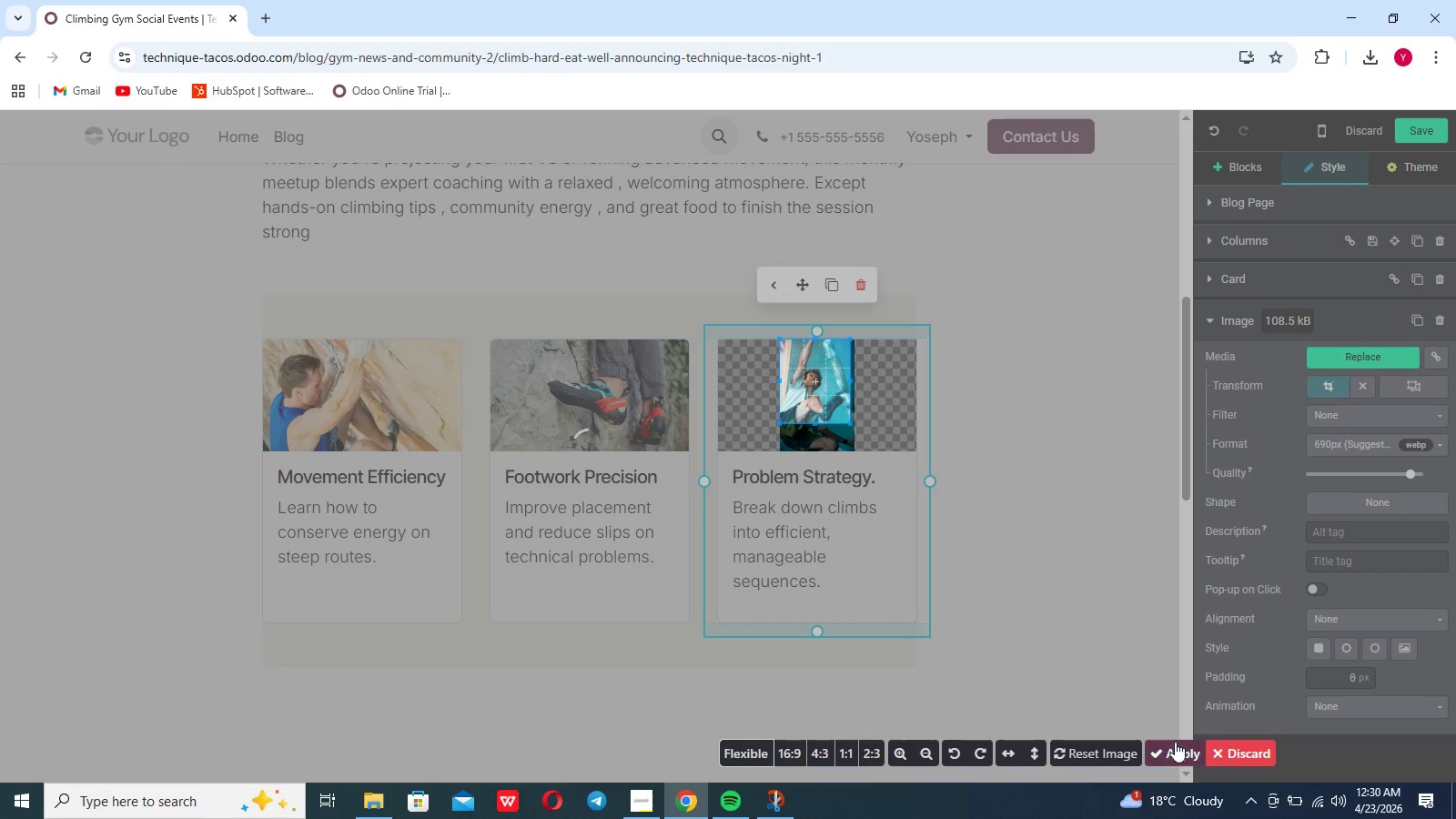 
left_click([1175, 752])
 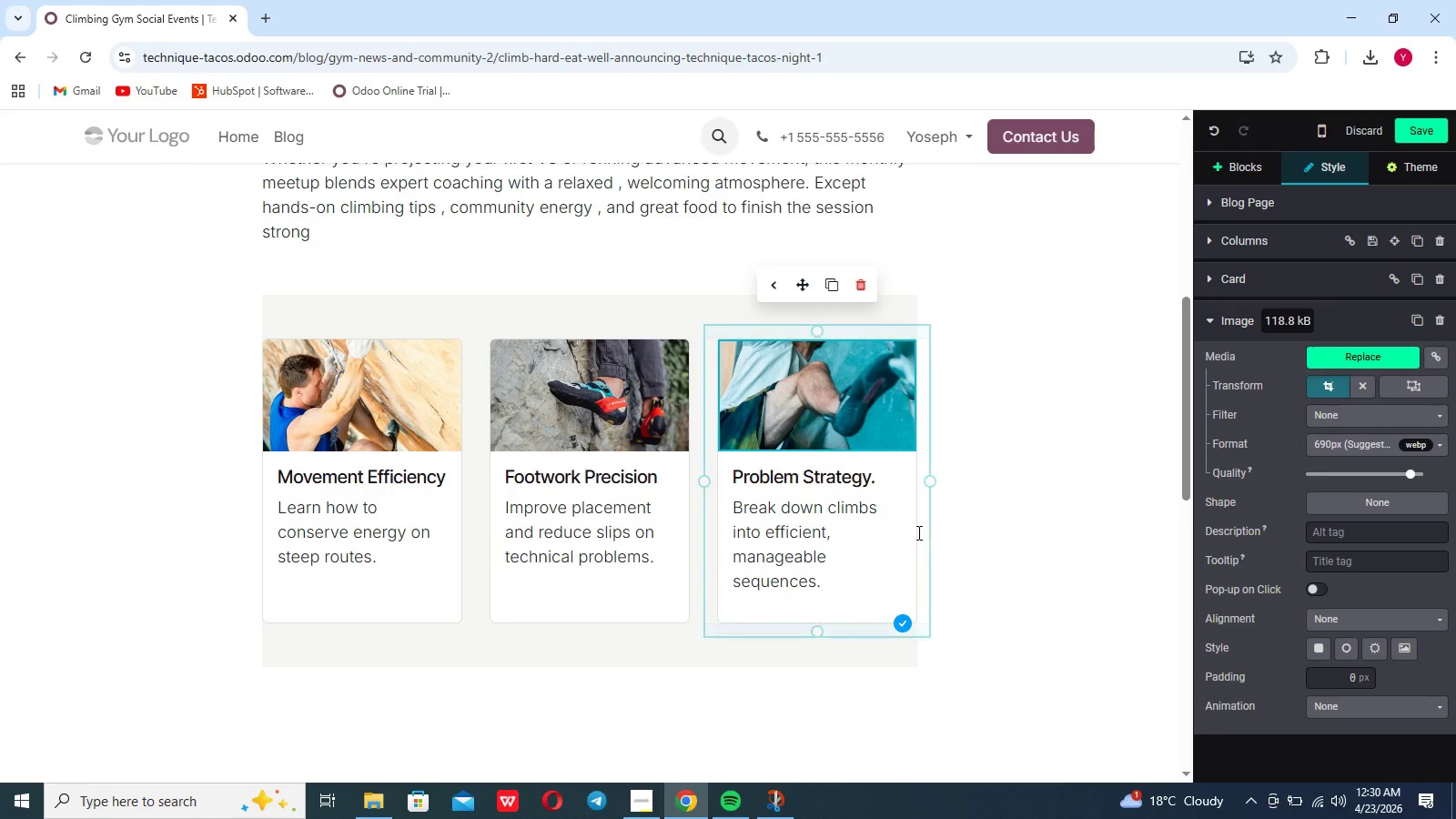 
left_click([855, 410])
 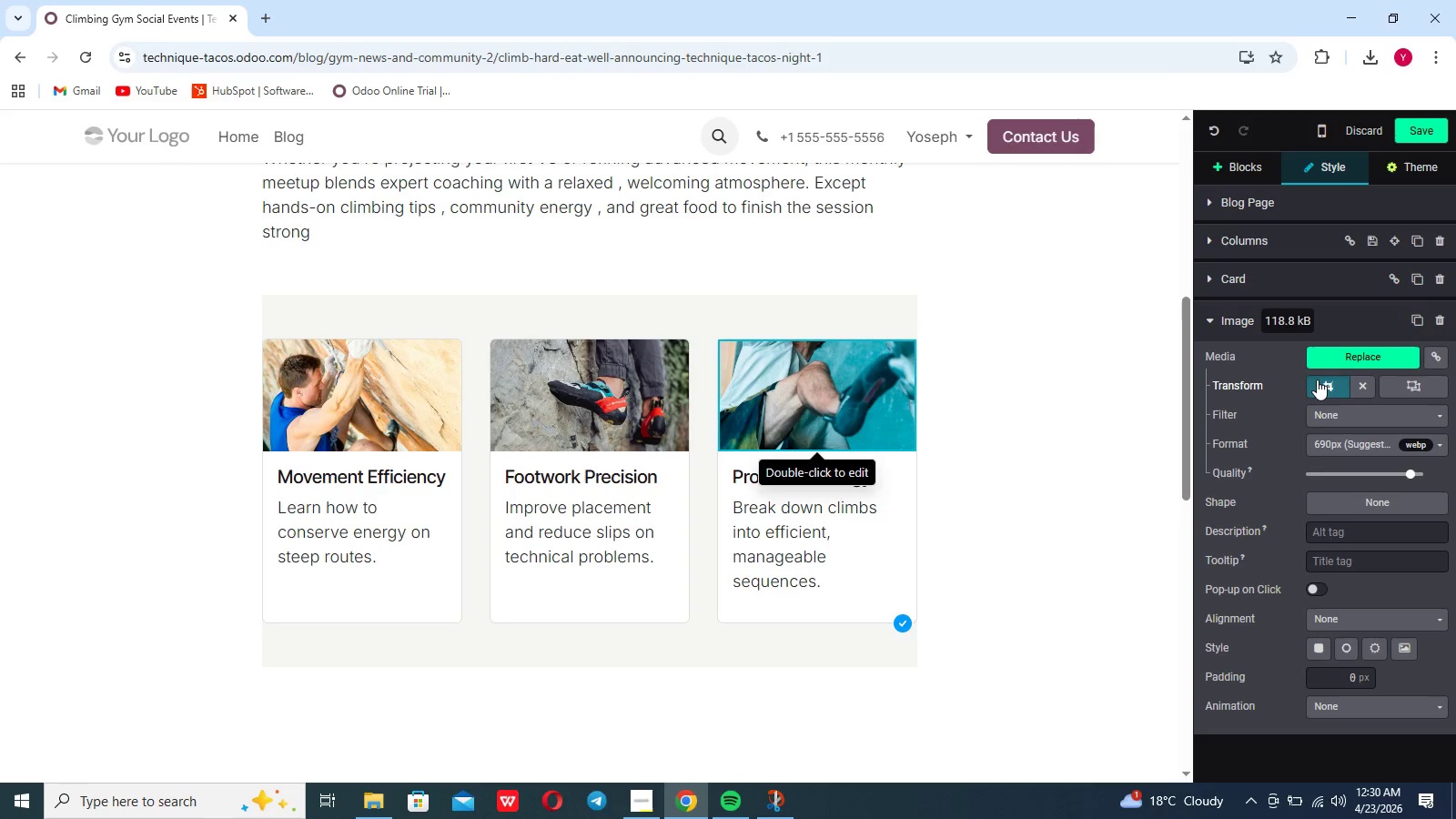 
left_click([1320, 380])
 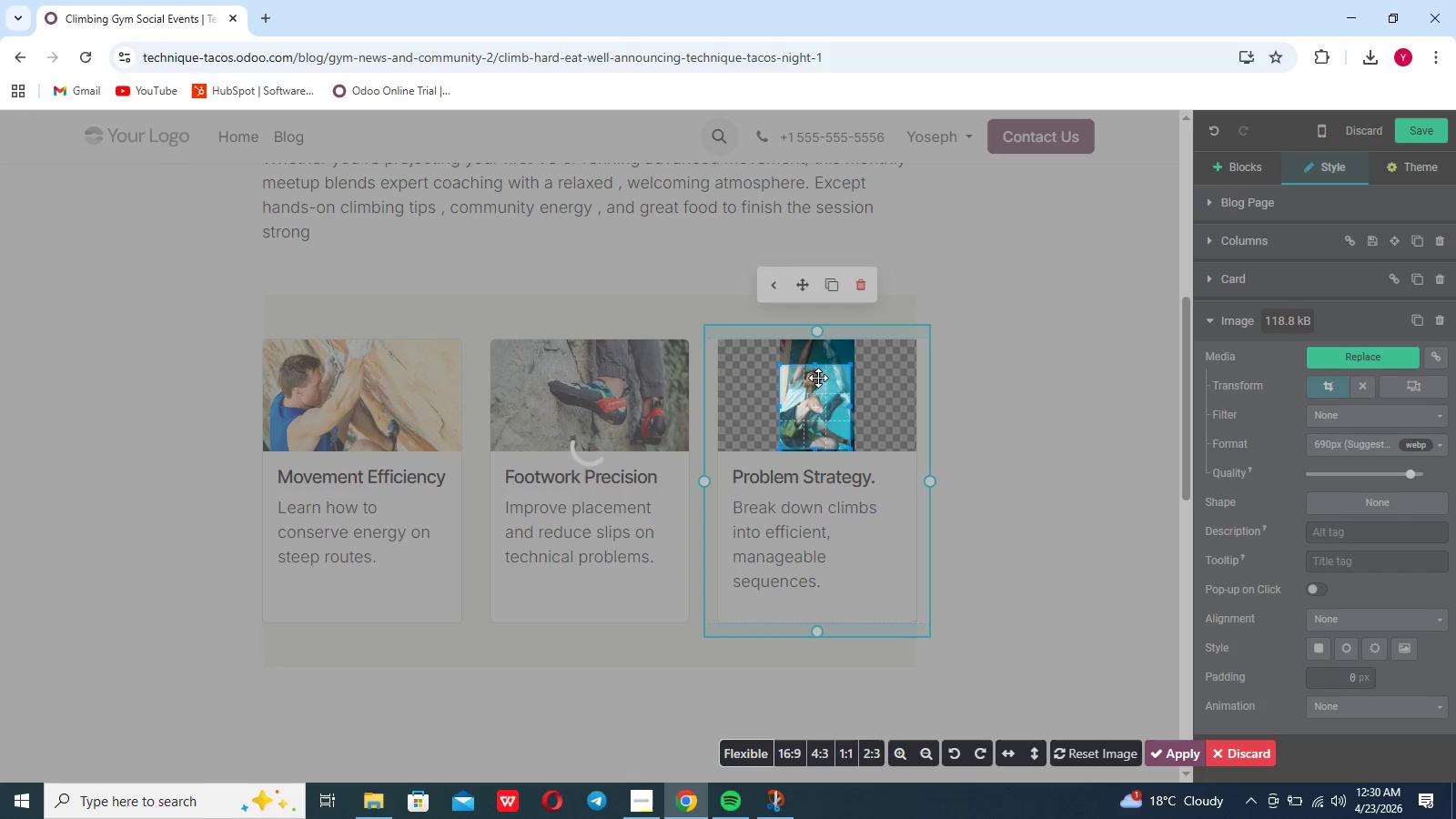 
left_click_drag(start_coordinate=[816, 380], to_coordinate=[792, 334])
 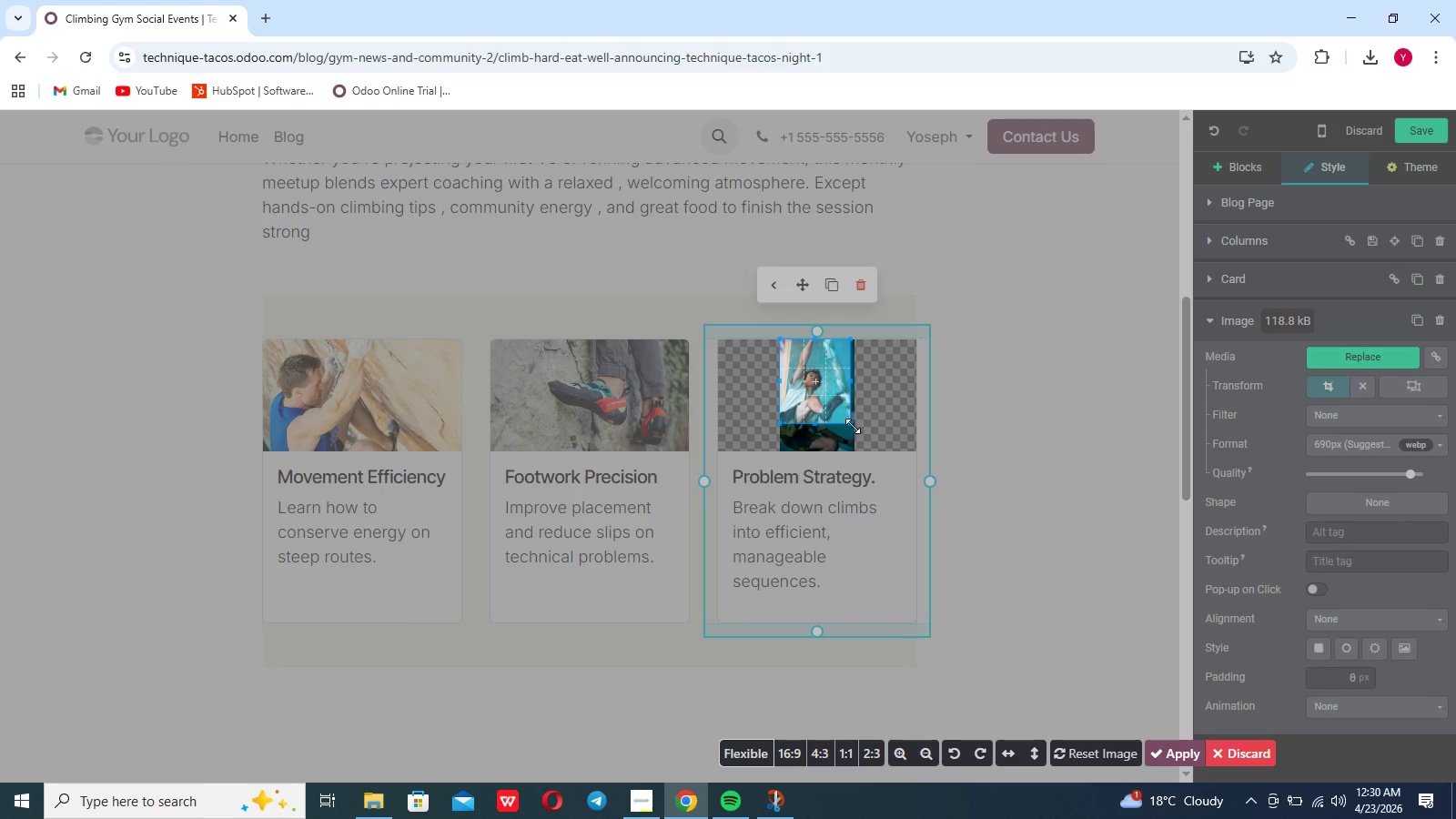 
left_click_drag(start_coordinate=[851, 424], to_coordinate=[872, 415])
 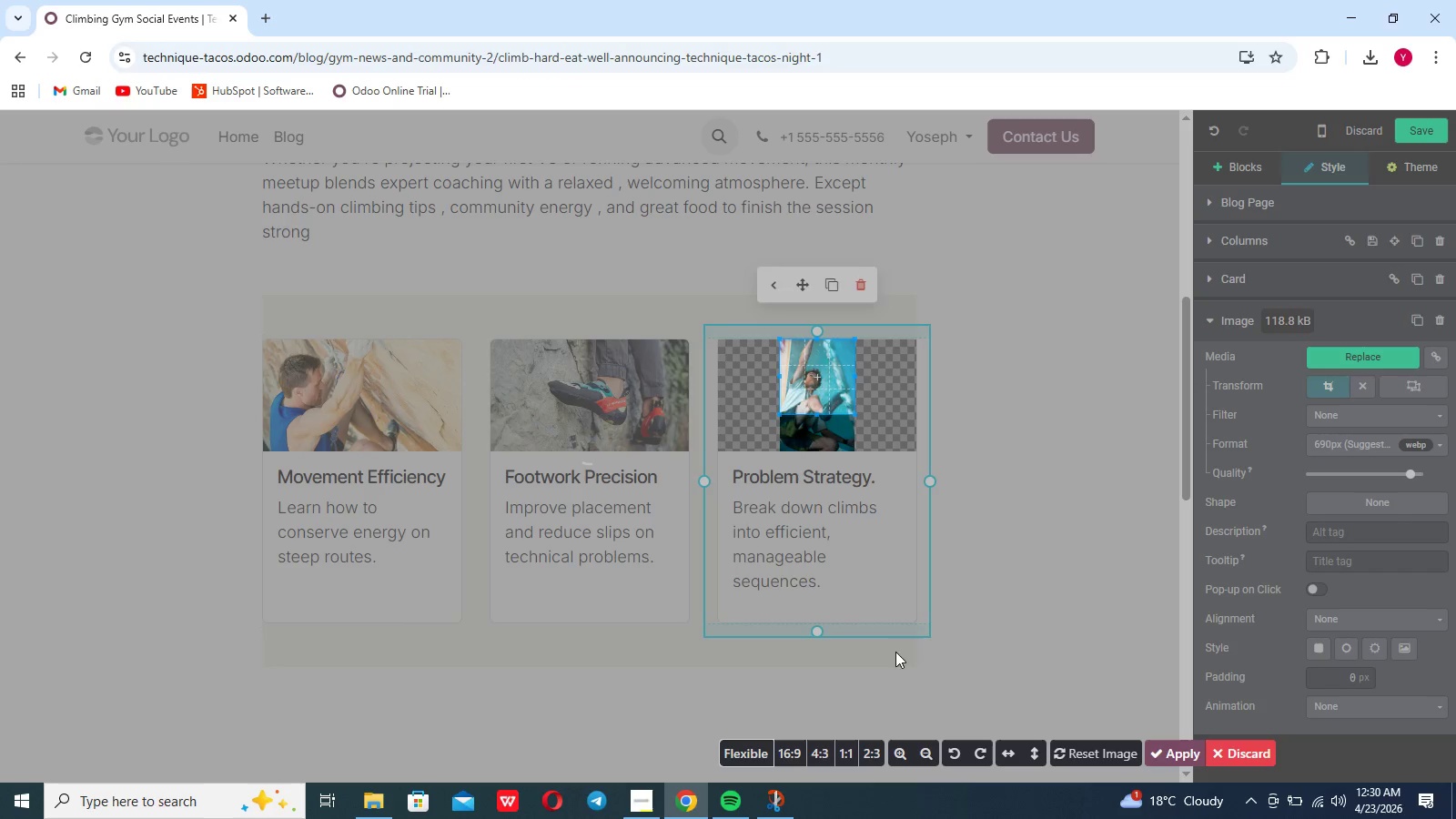 
left_click([824, 389])
 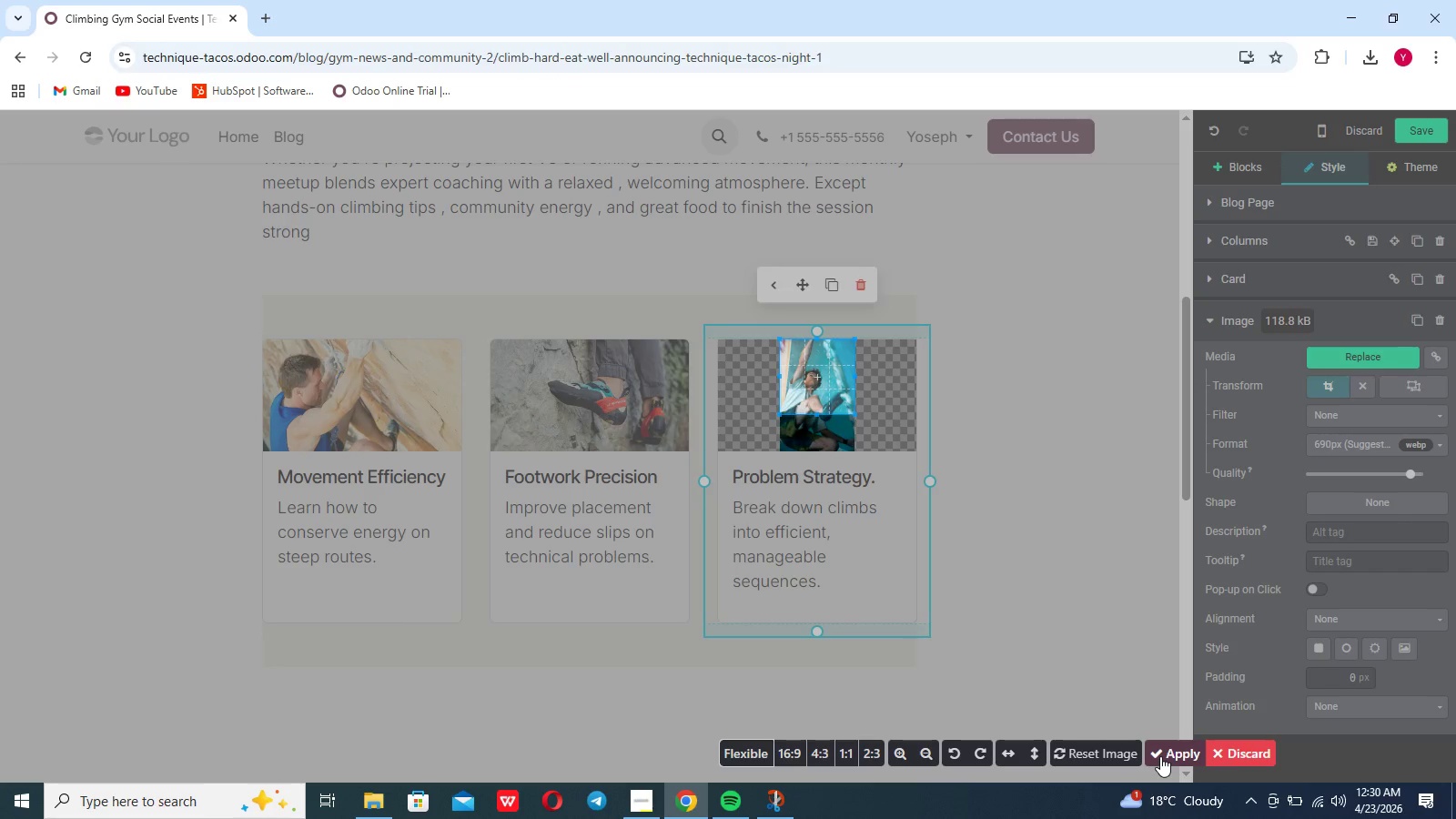 
left_click([1160, 756])
 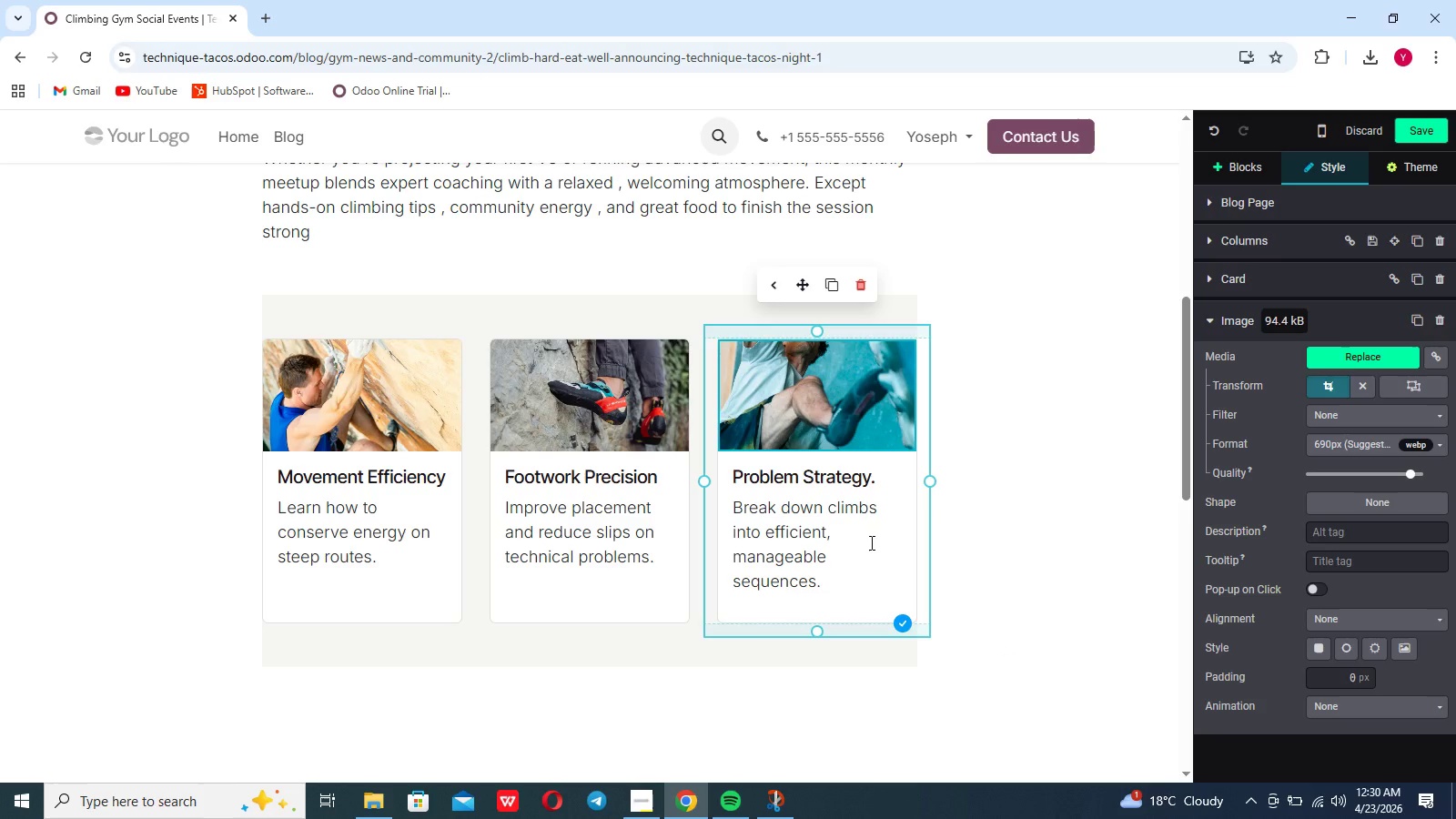 
left_click_drag(start_coordinate=[840, 420], to_coordinate=[840, 436])
 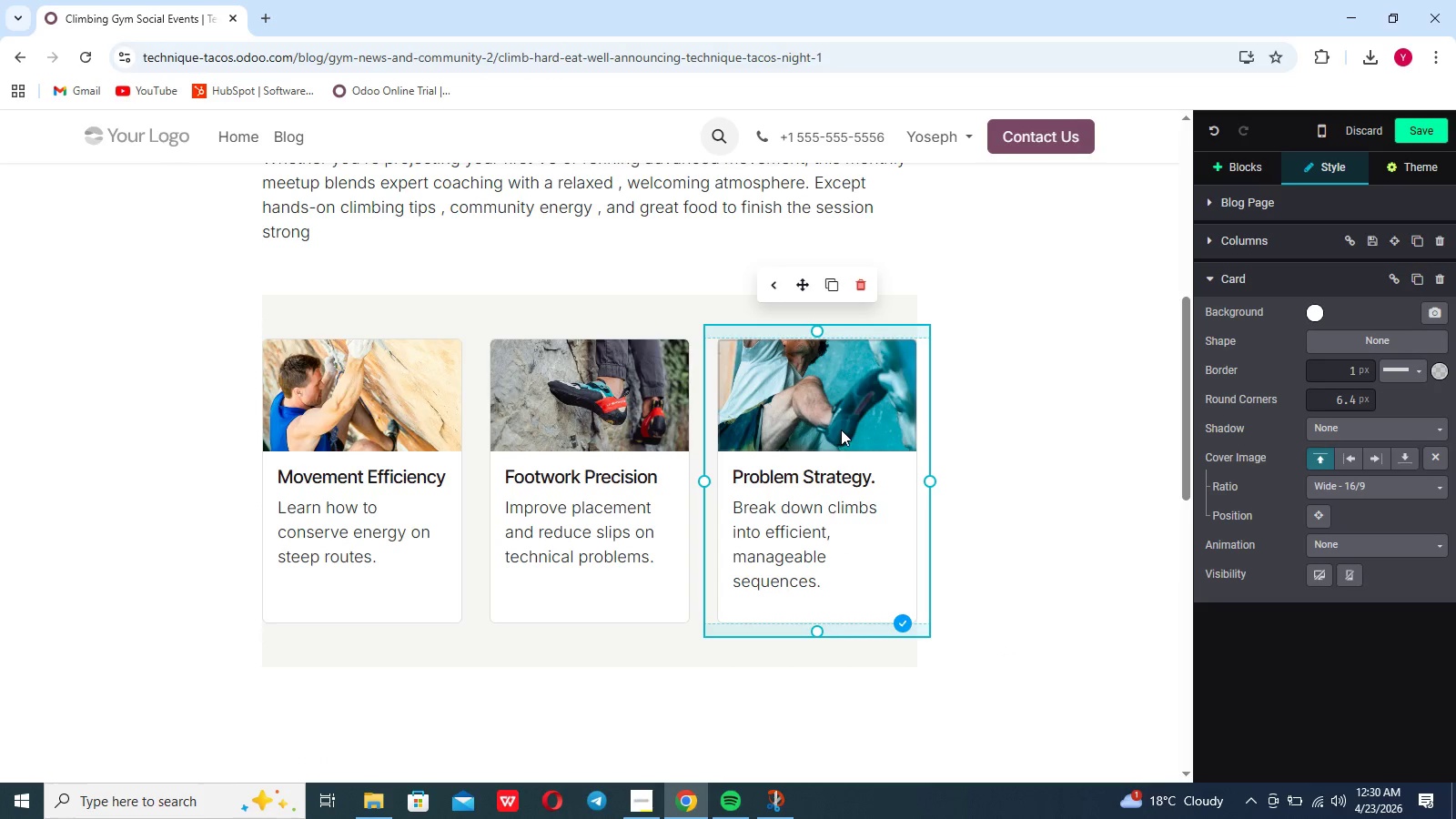 
left_click([837, 415])
 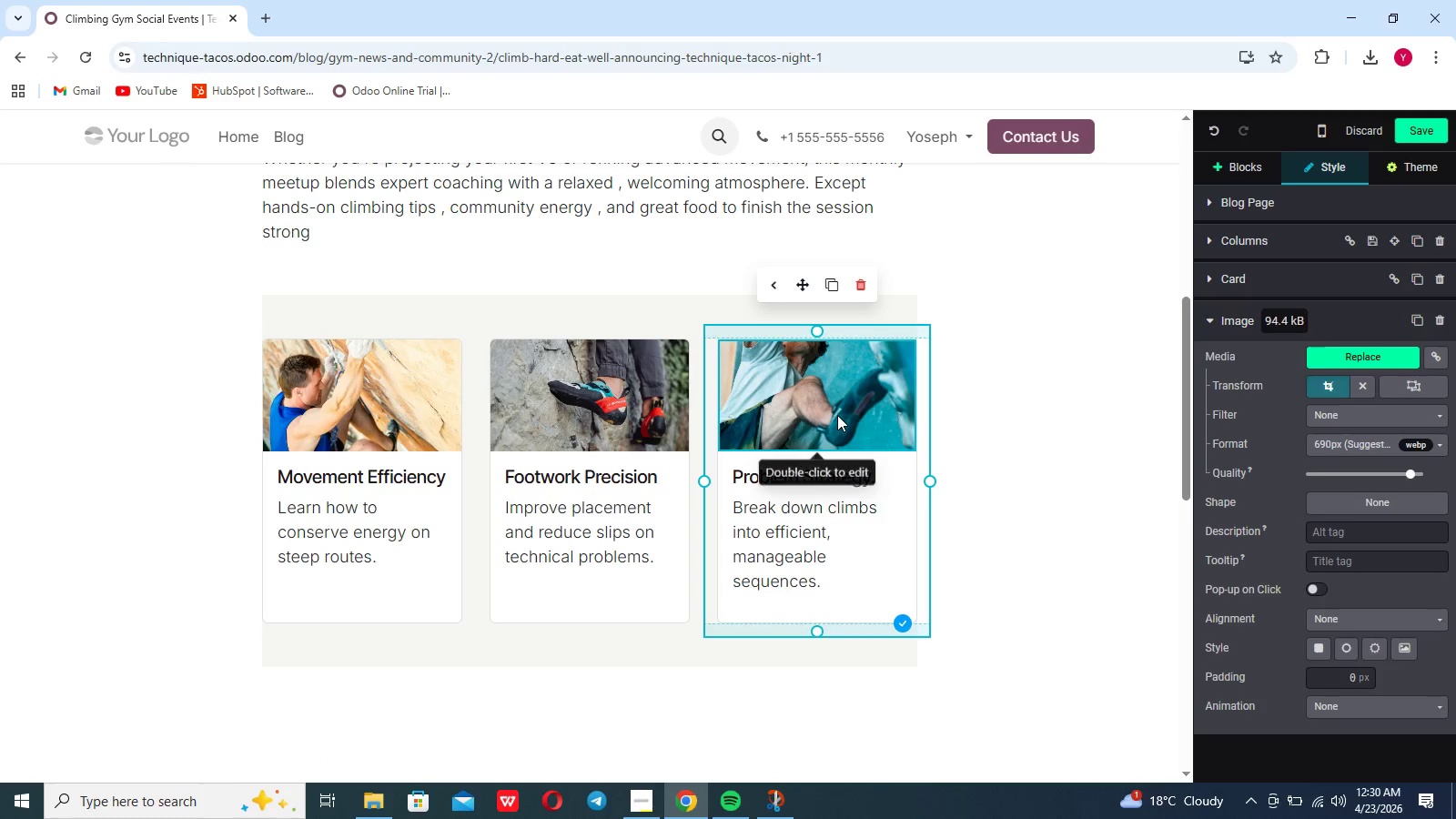 
double_click([837, 415])
 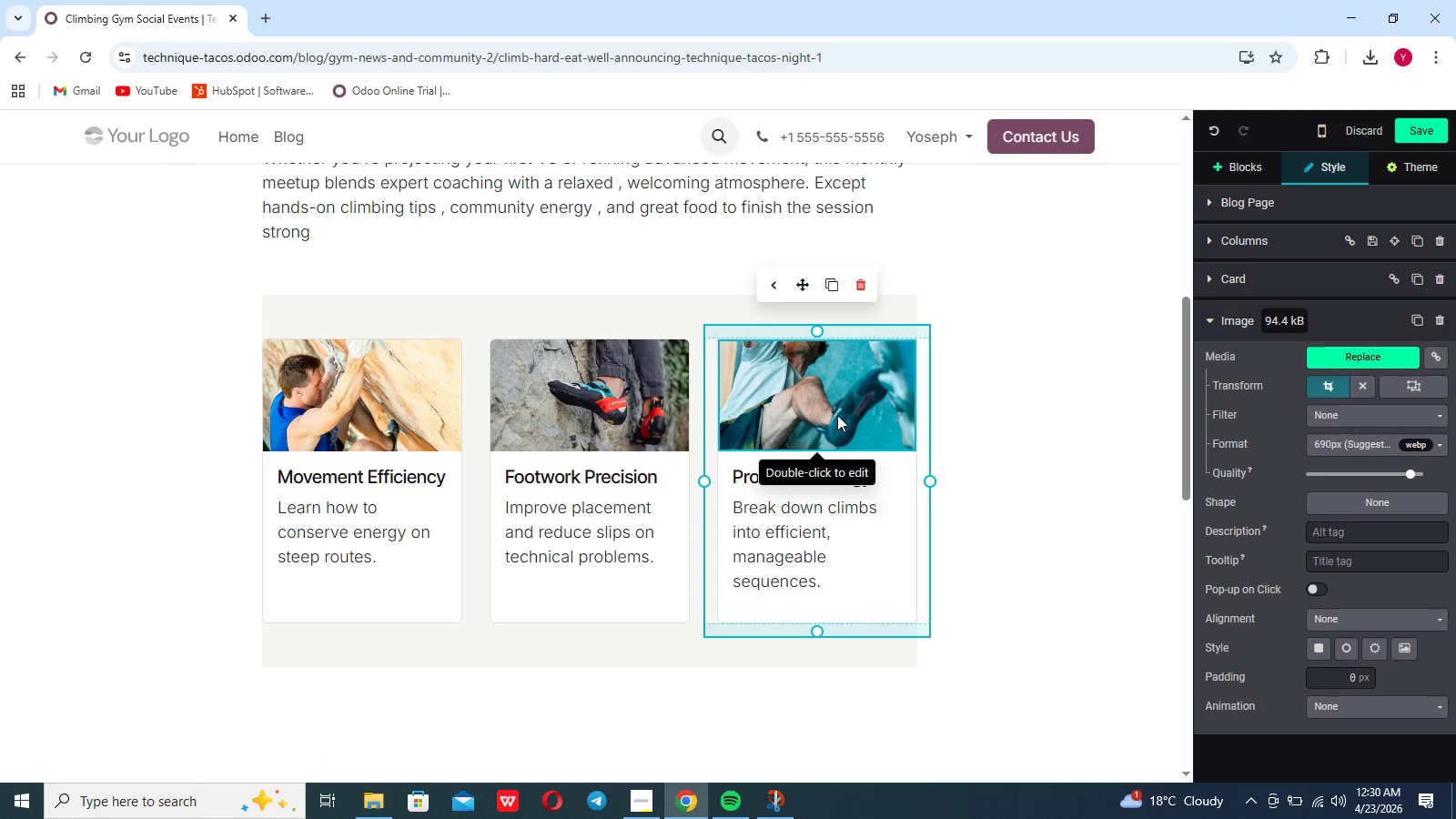 
triple_click([837, 415])
 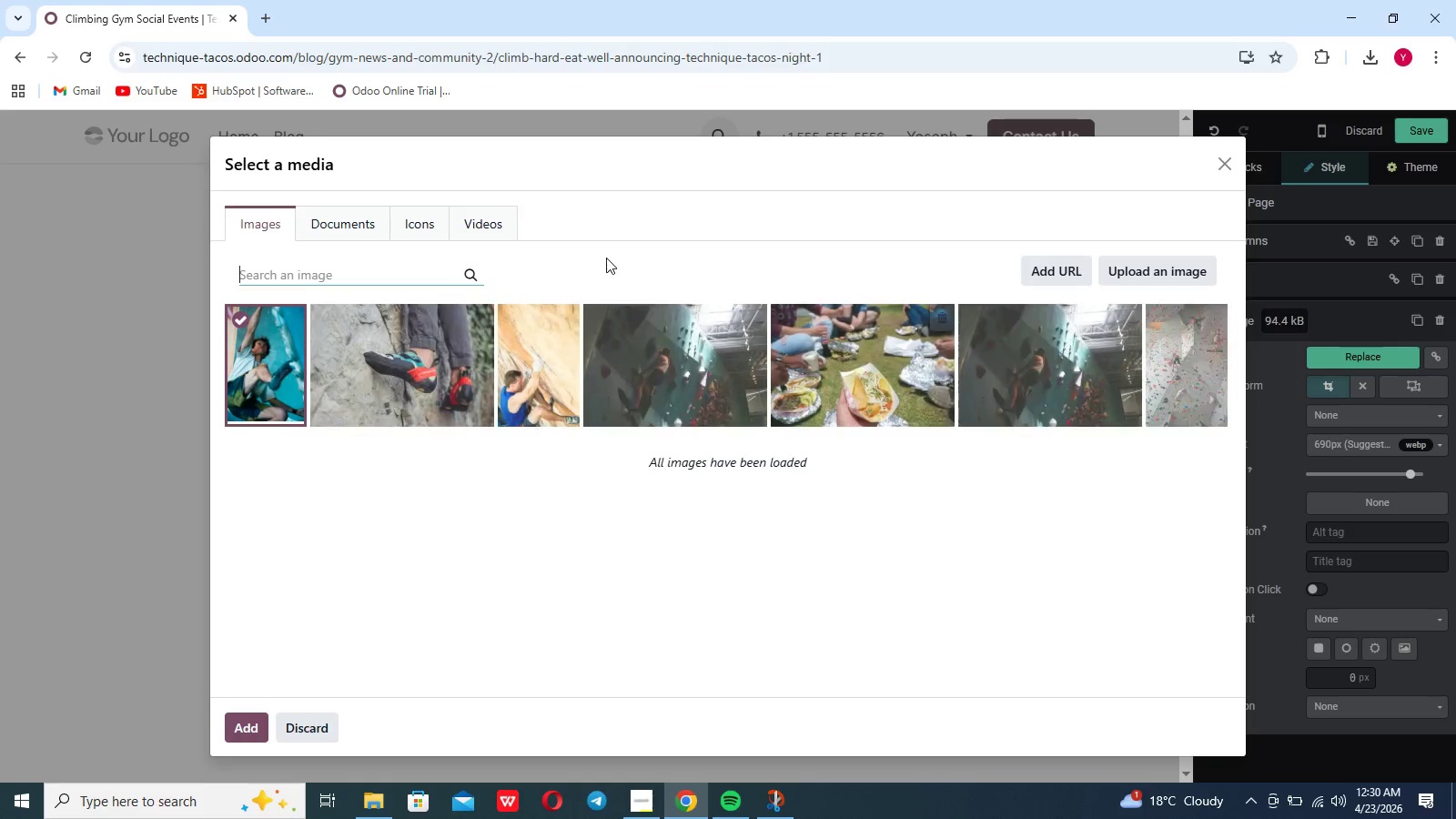 
mouse_move([288, 325])
 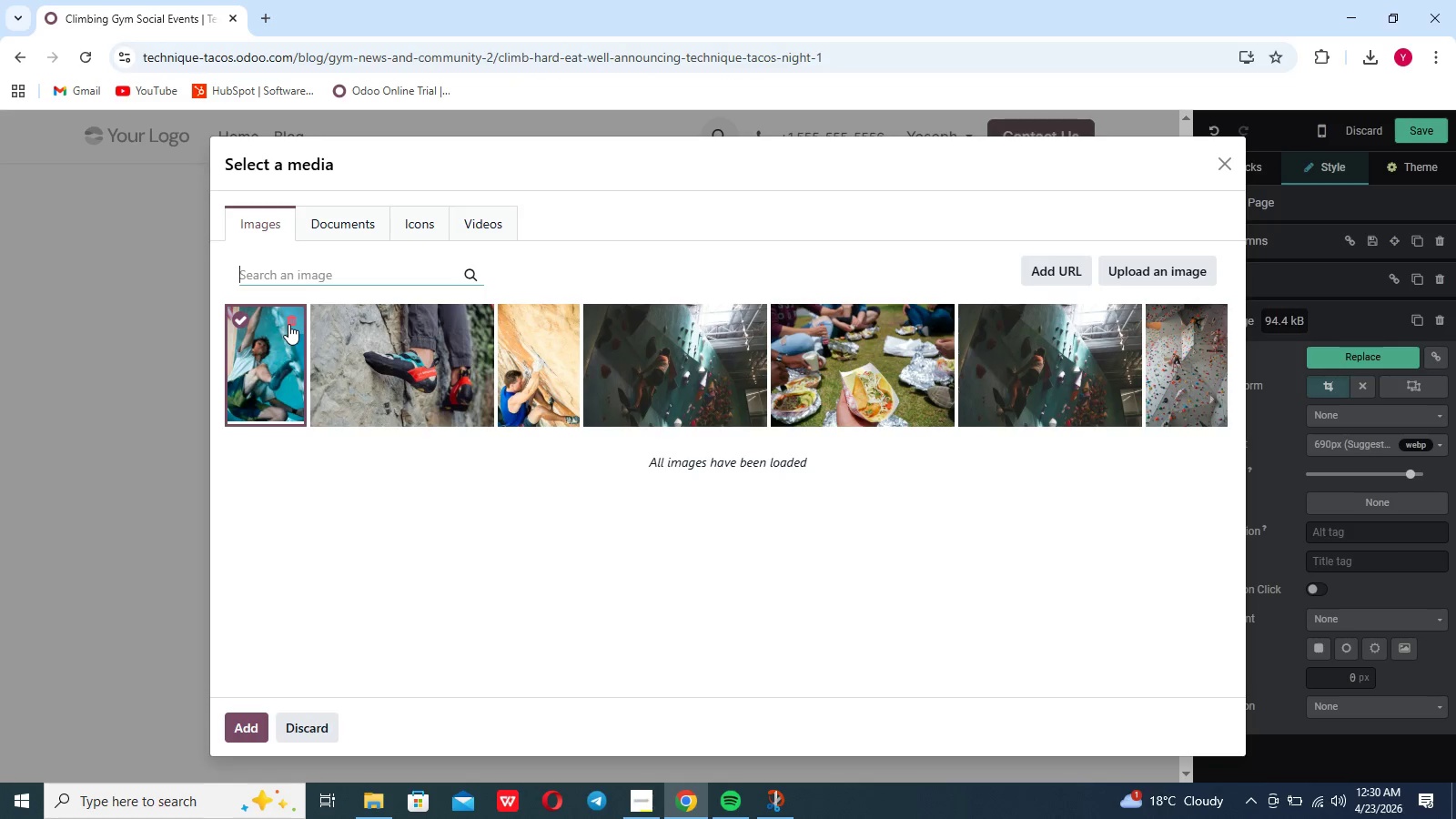 
left_click([288, 324])
 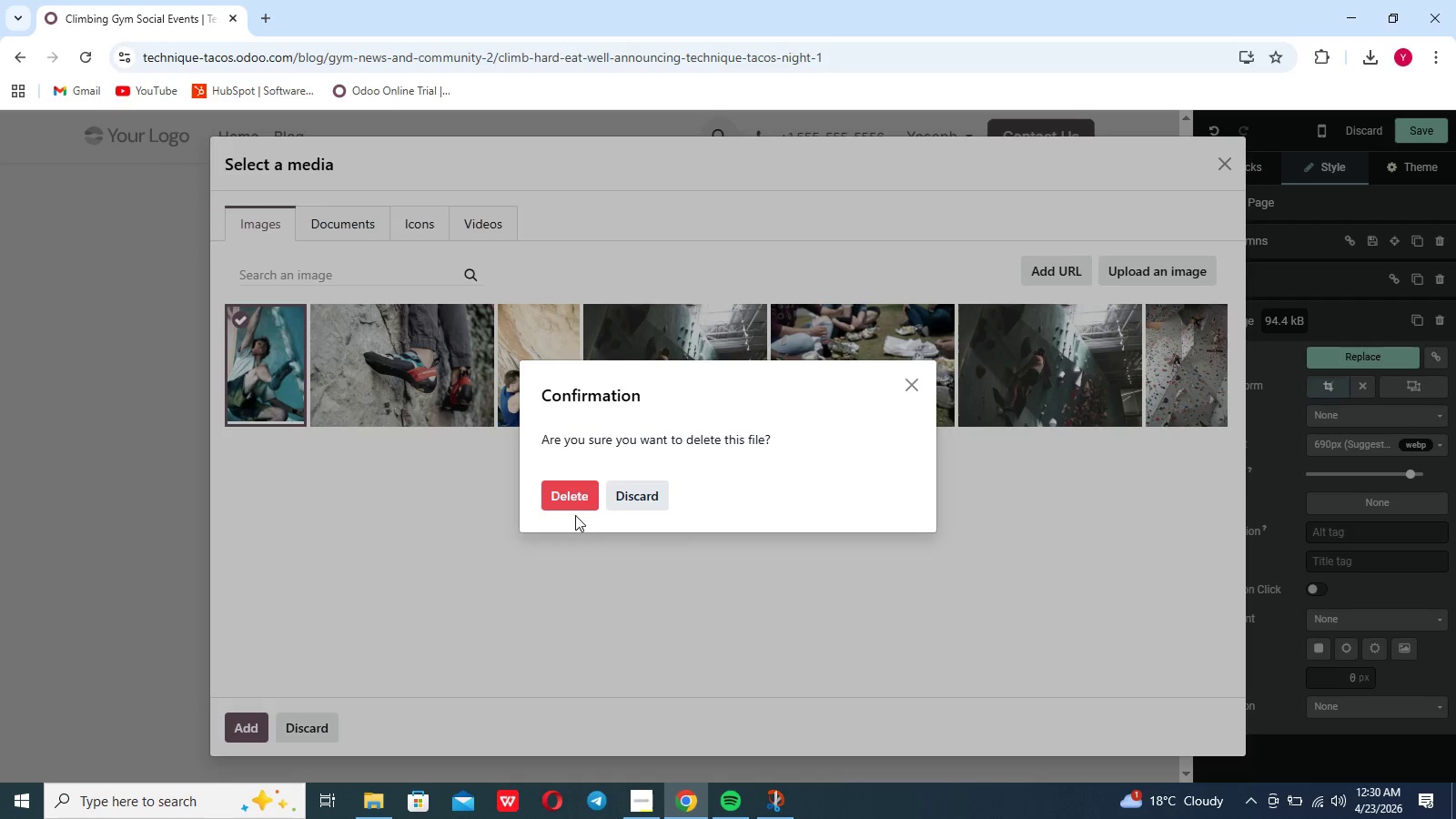 
left_click([574, 499])
 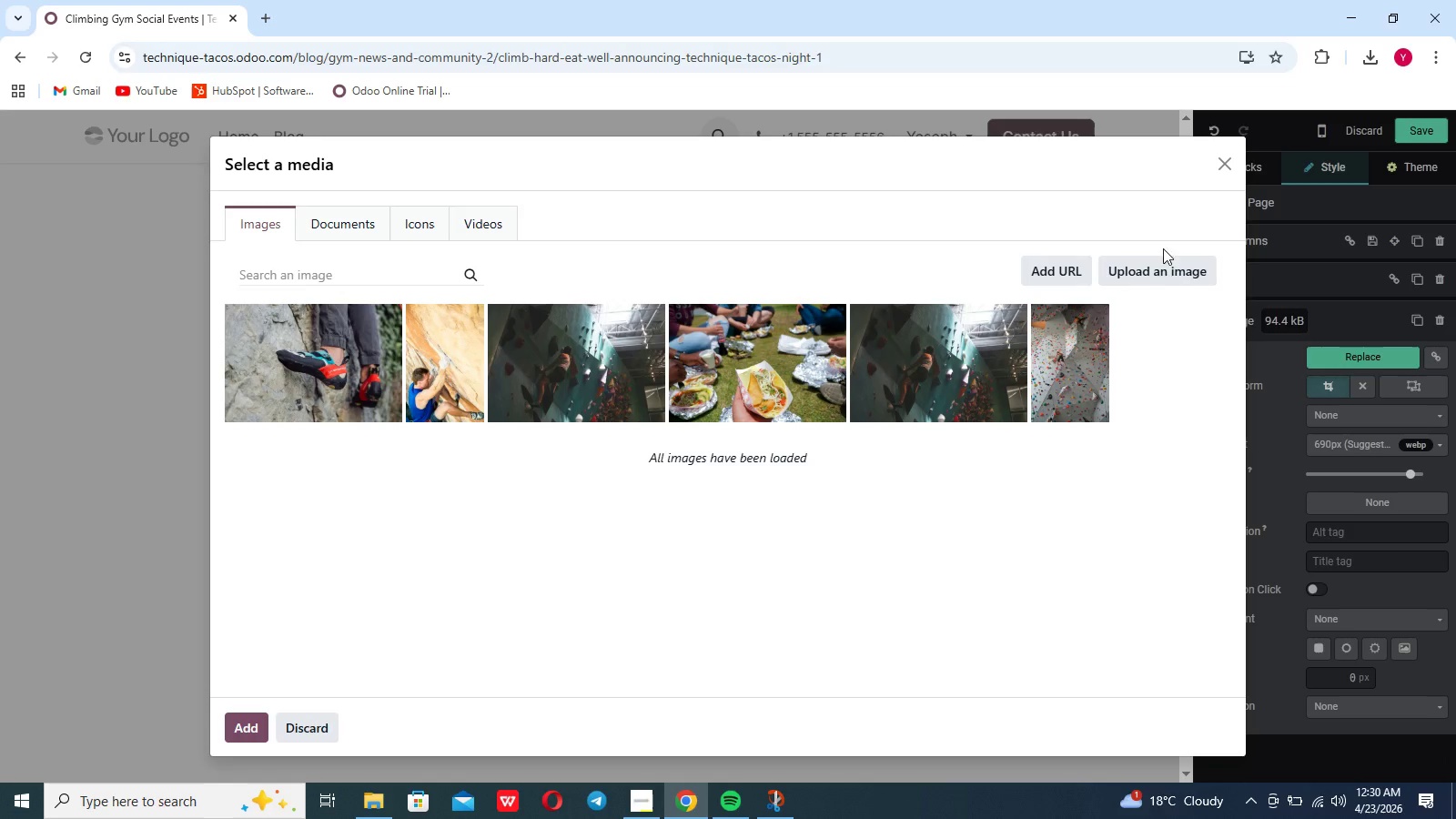 
left_click([1153, 273])
 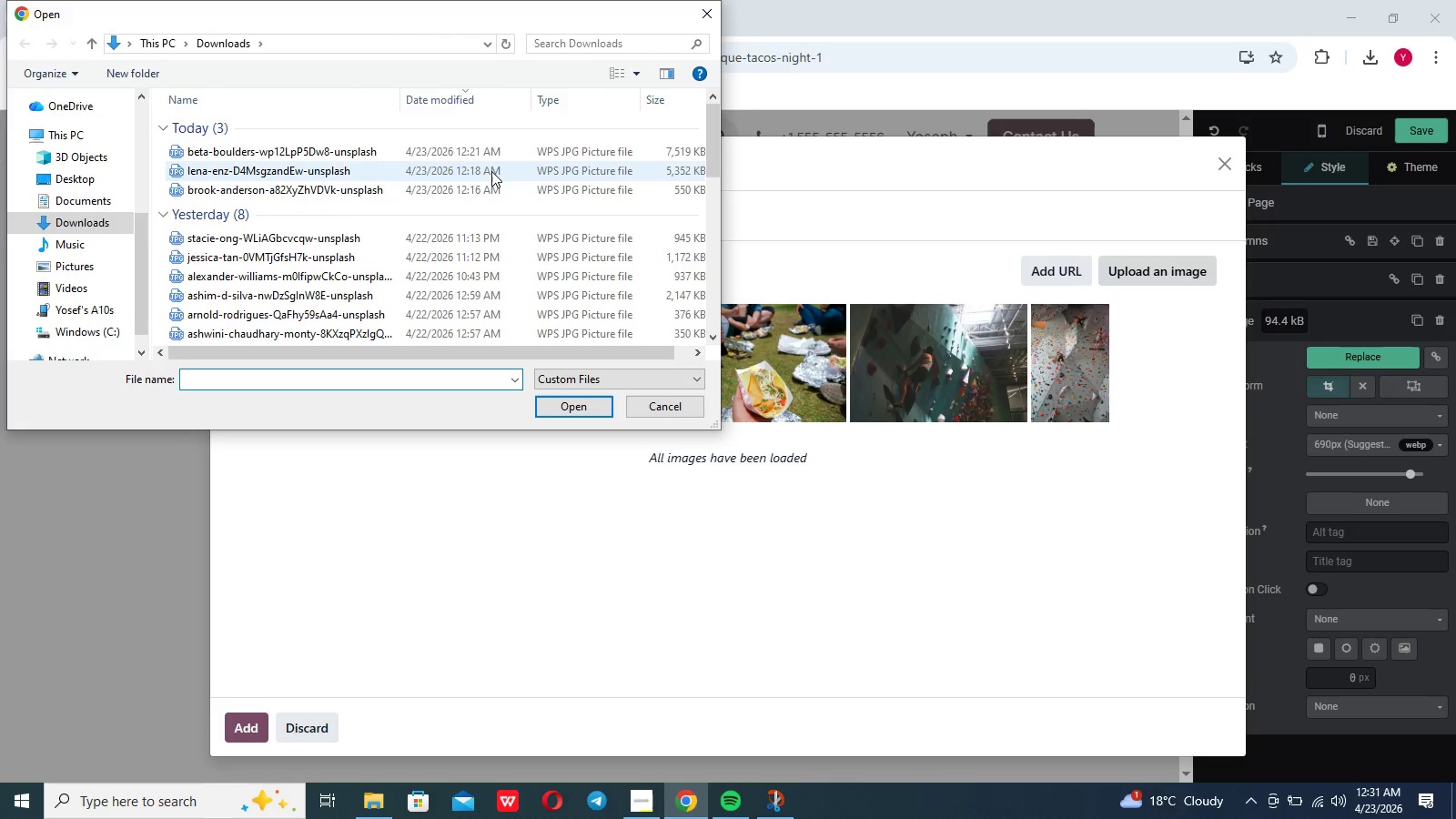 
left_click([491, 157])
 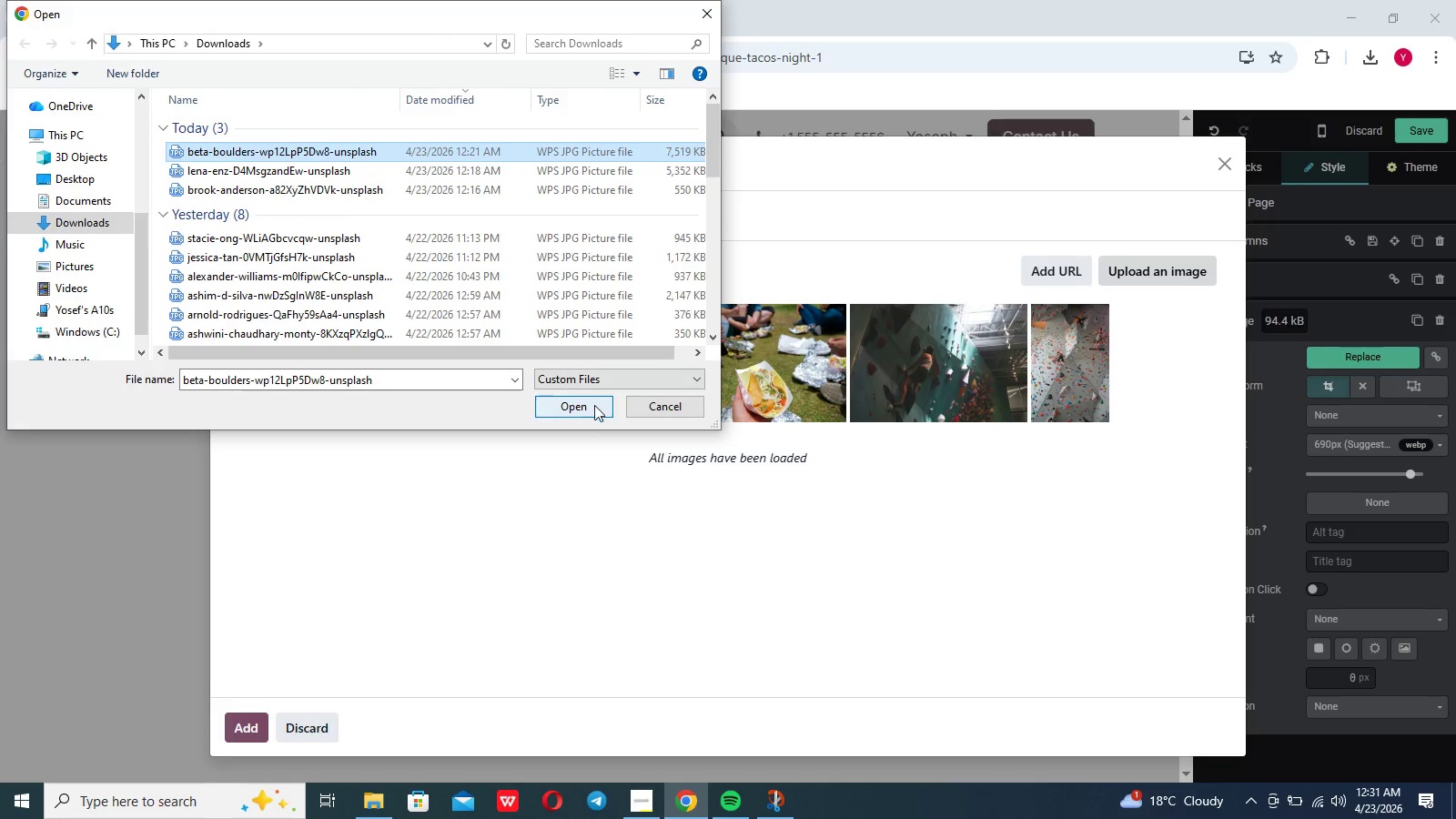 
left_click([591, 410])
 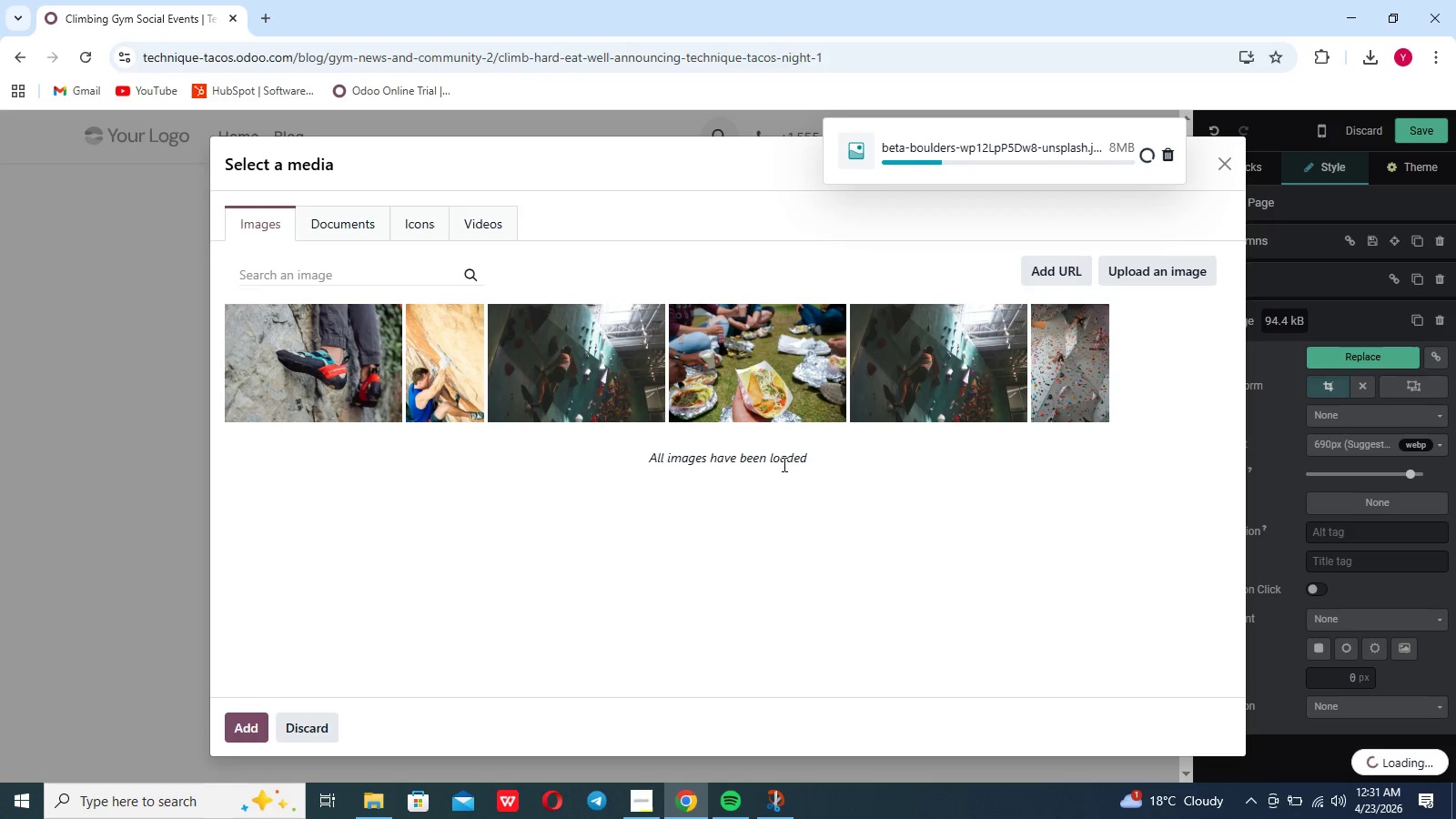 
wait(18.09)
 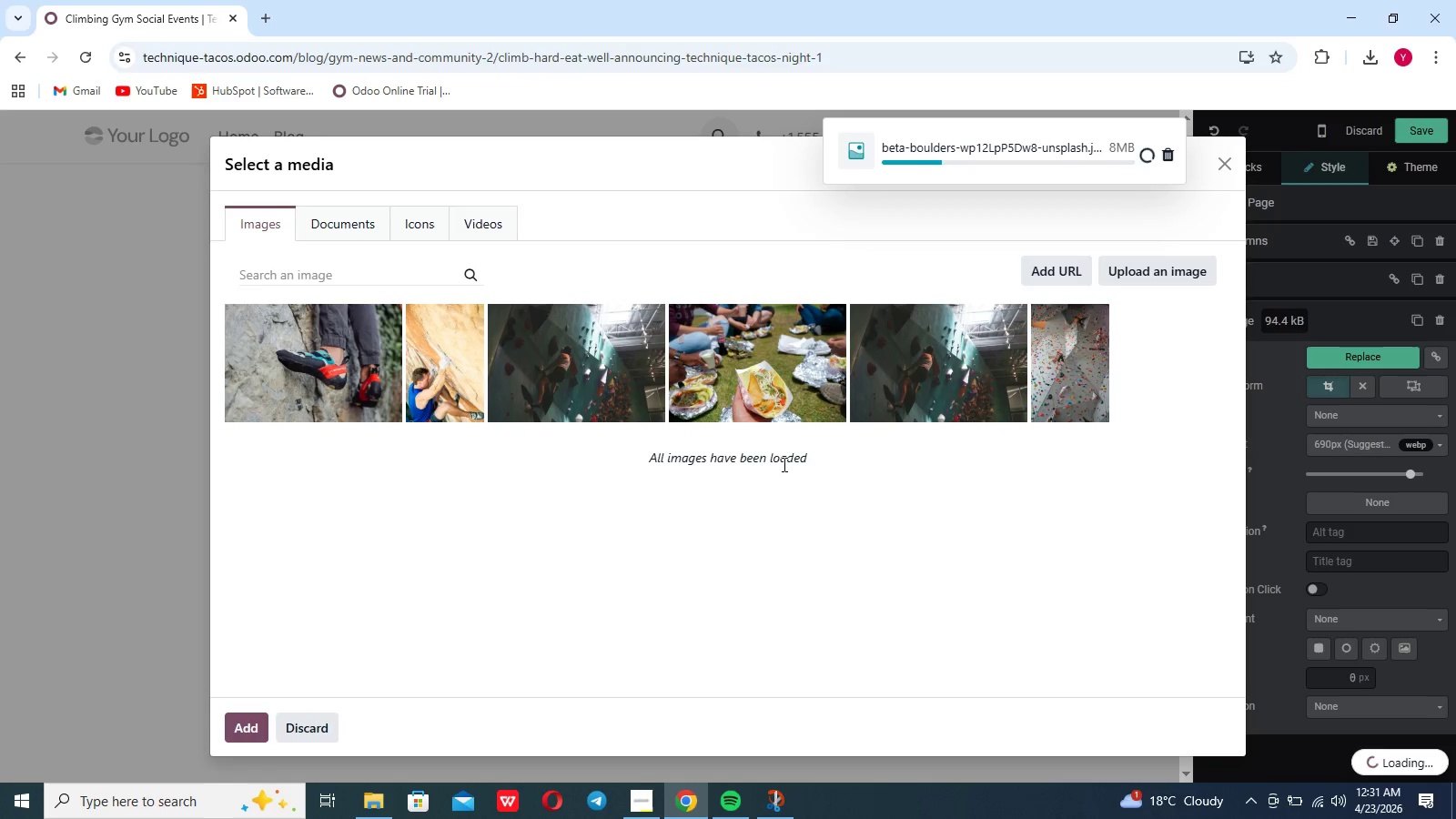 
left_click([769, 497])
 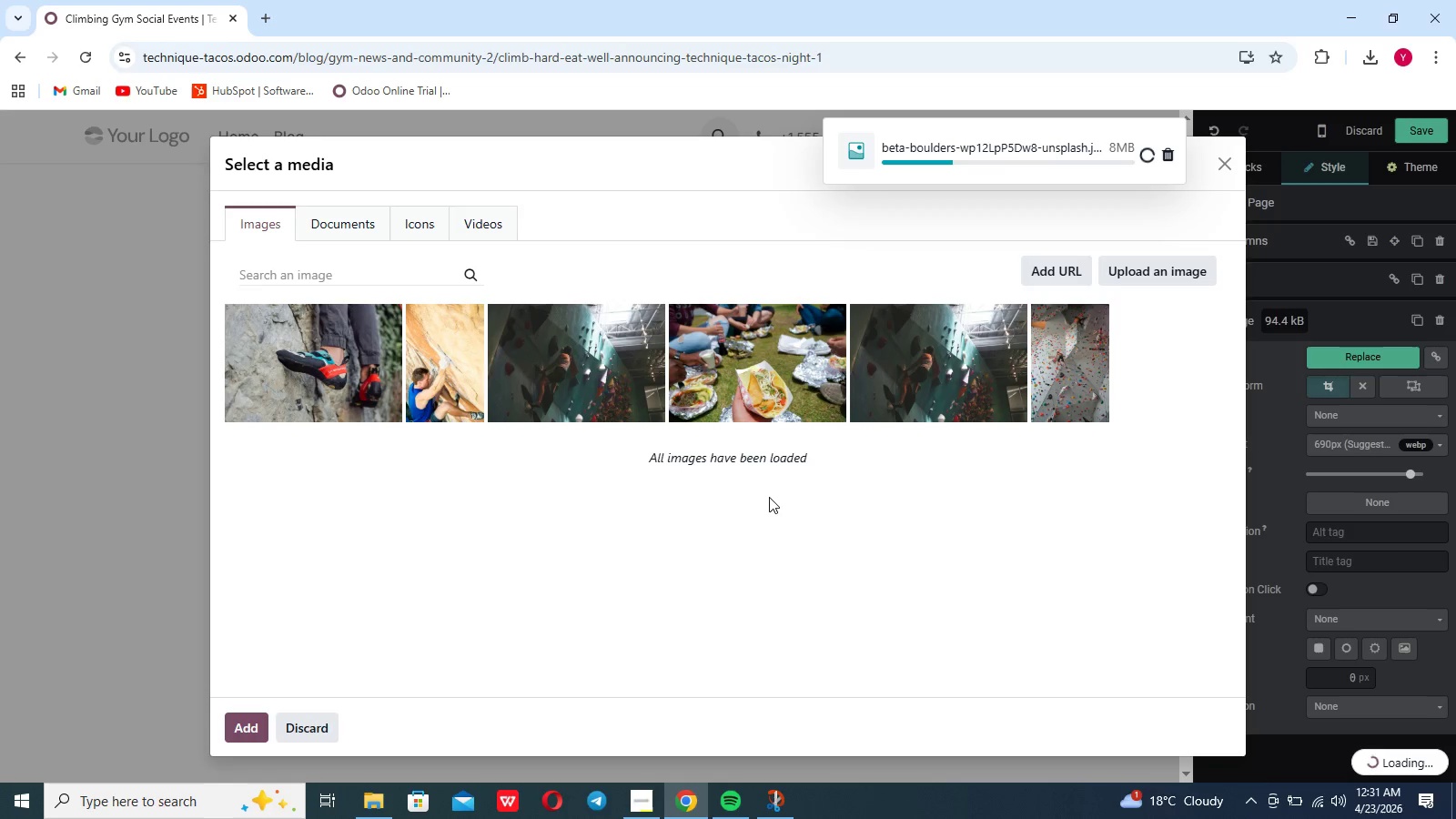 
double_click([769, 497])
 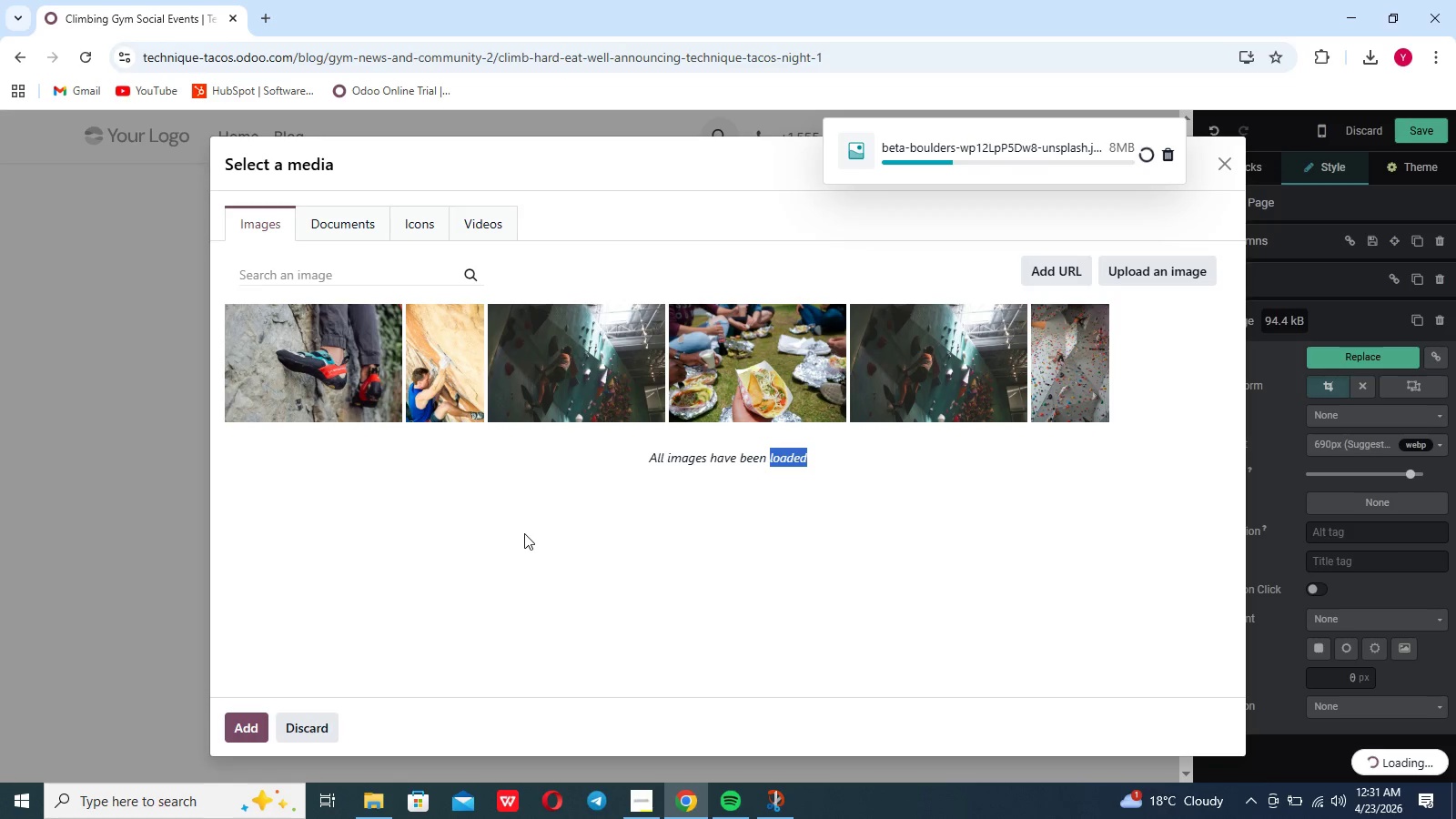 
left_click([524, 533])
 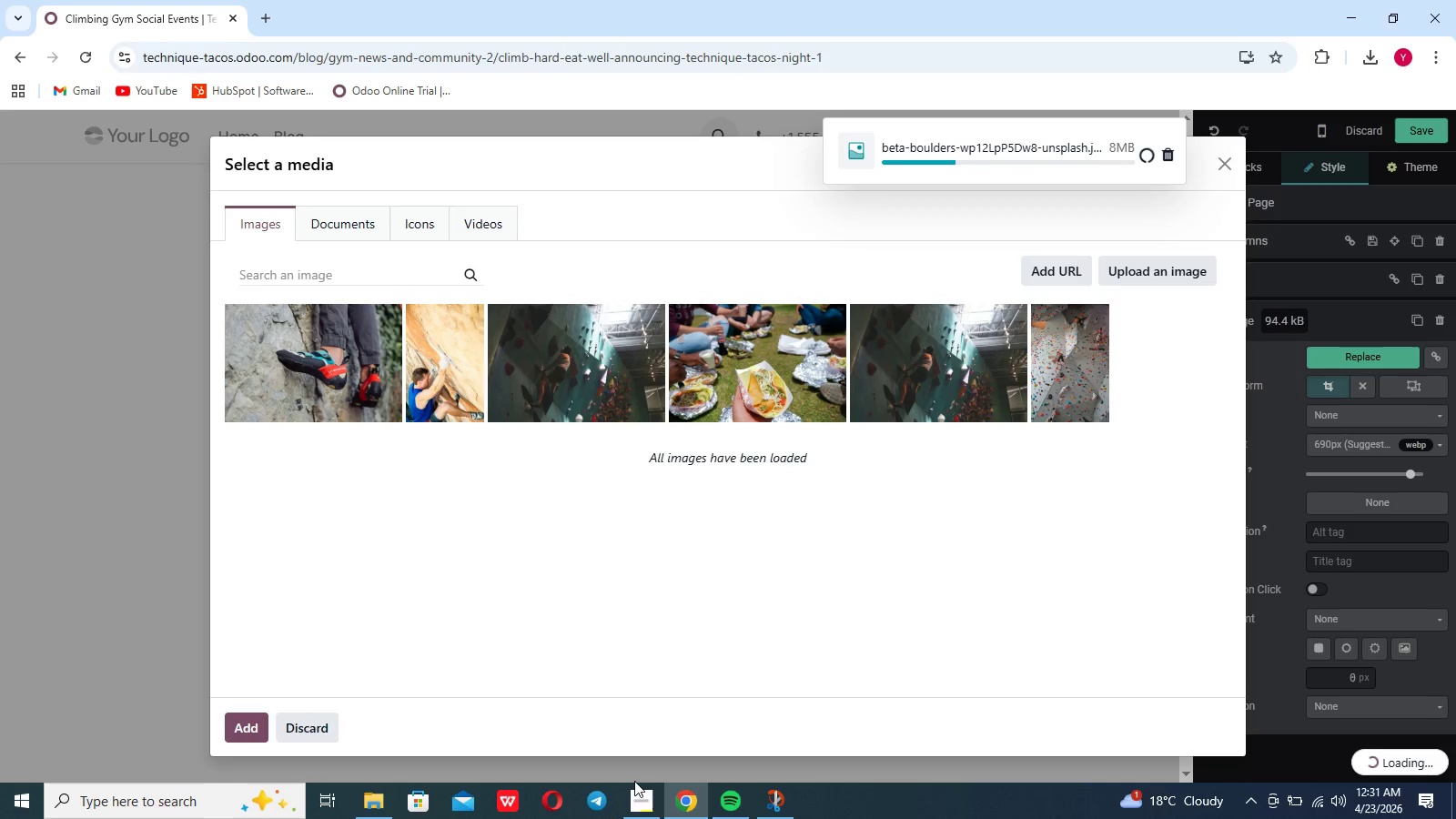 
left_click([638, 799])